 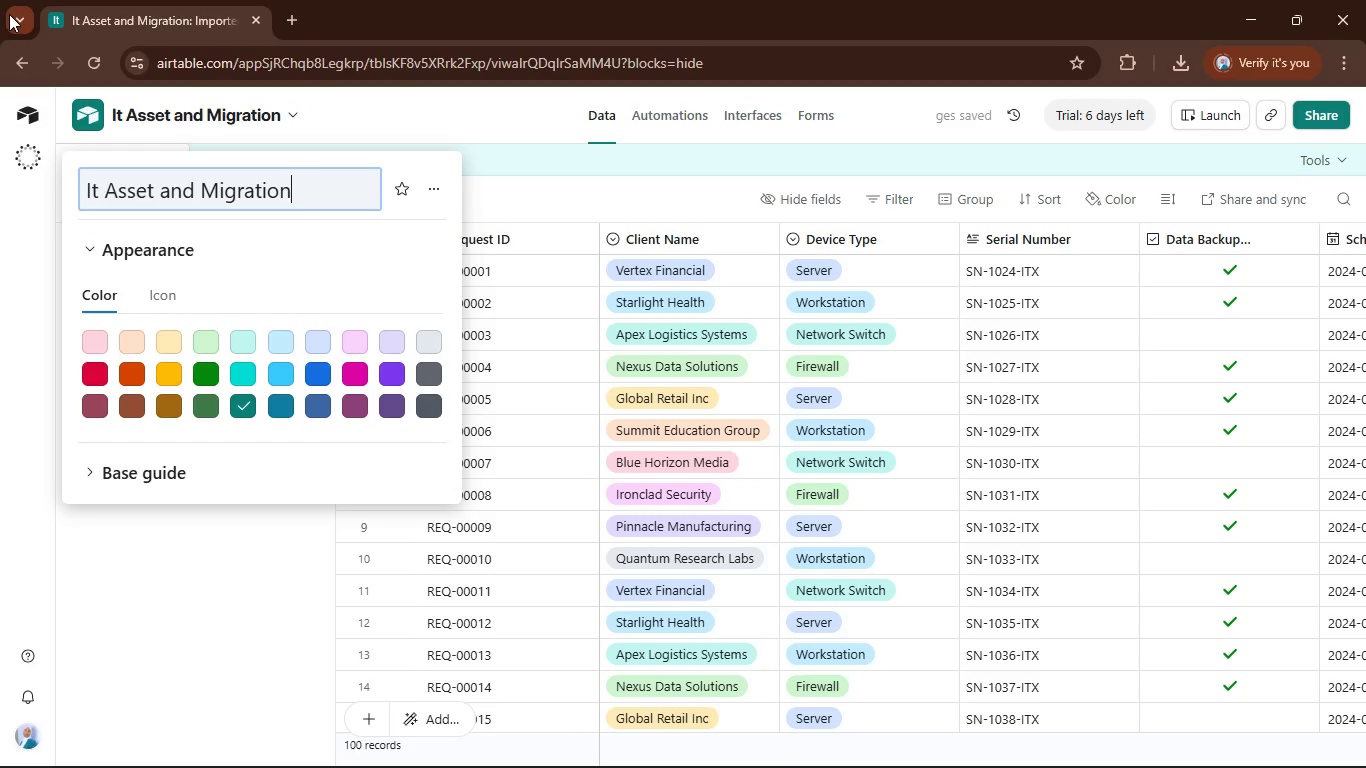 
type( tr)
key(Backspace)
key(Backspace)
type(Tracking Portal)
 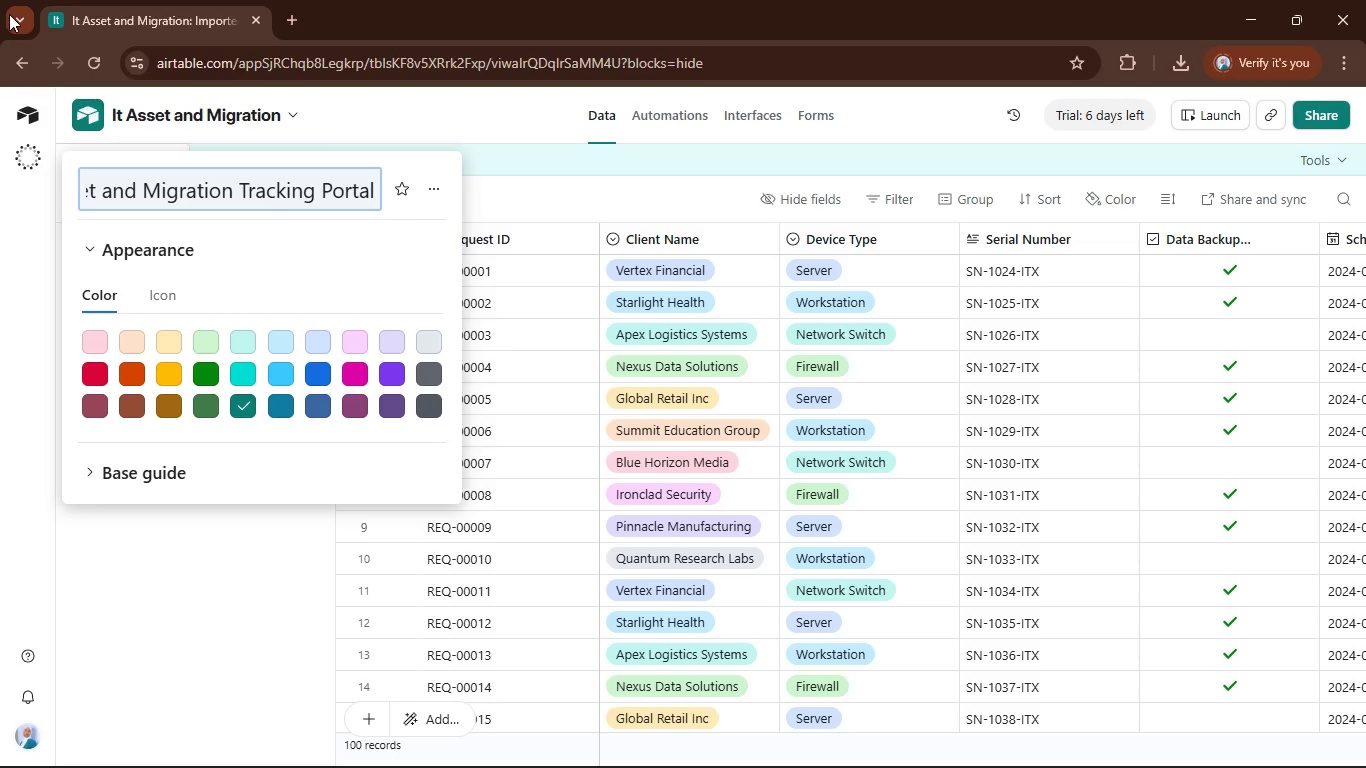 
wait(5.22)
 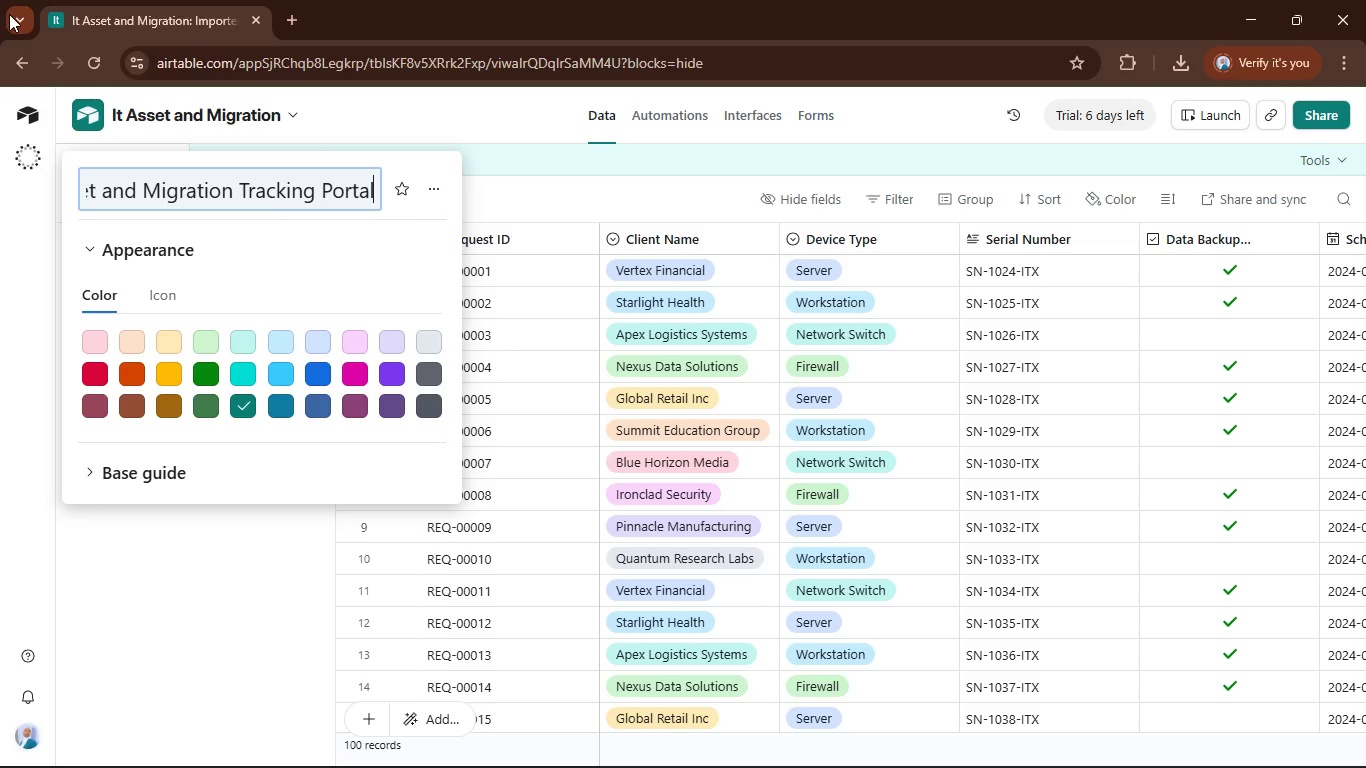 
left_click([279, 665])
 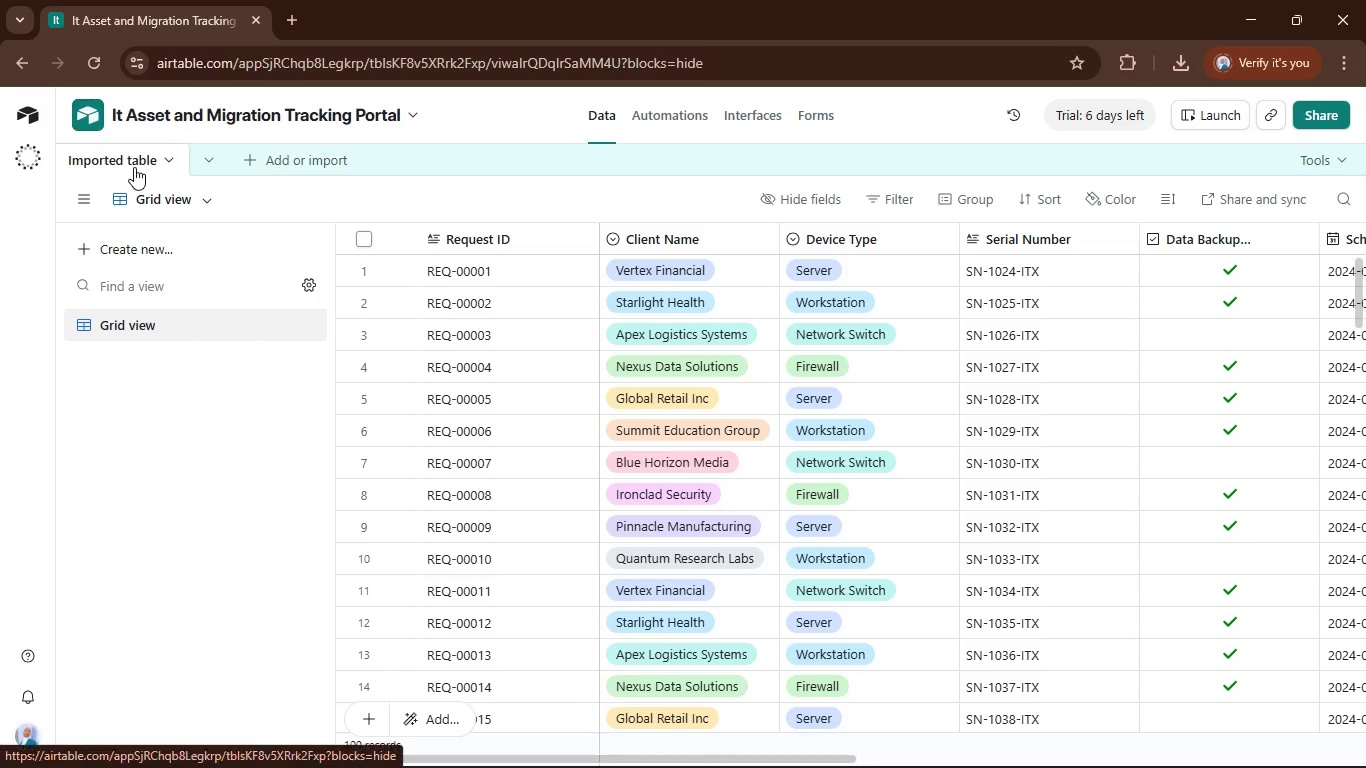 
wait(11.78)
 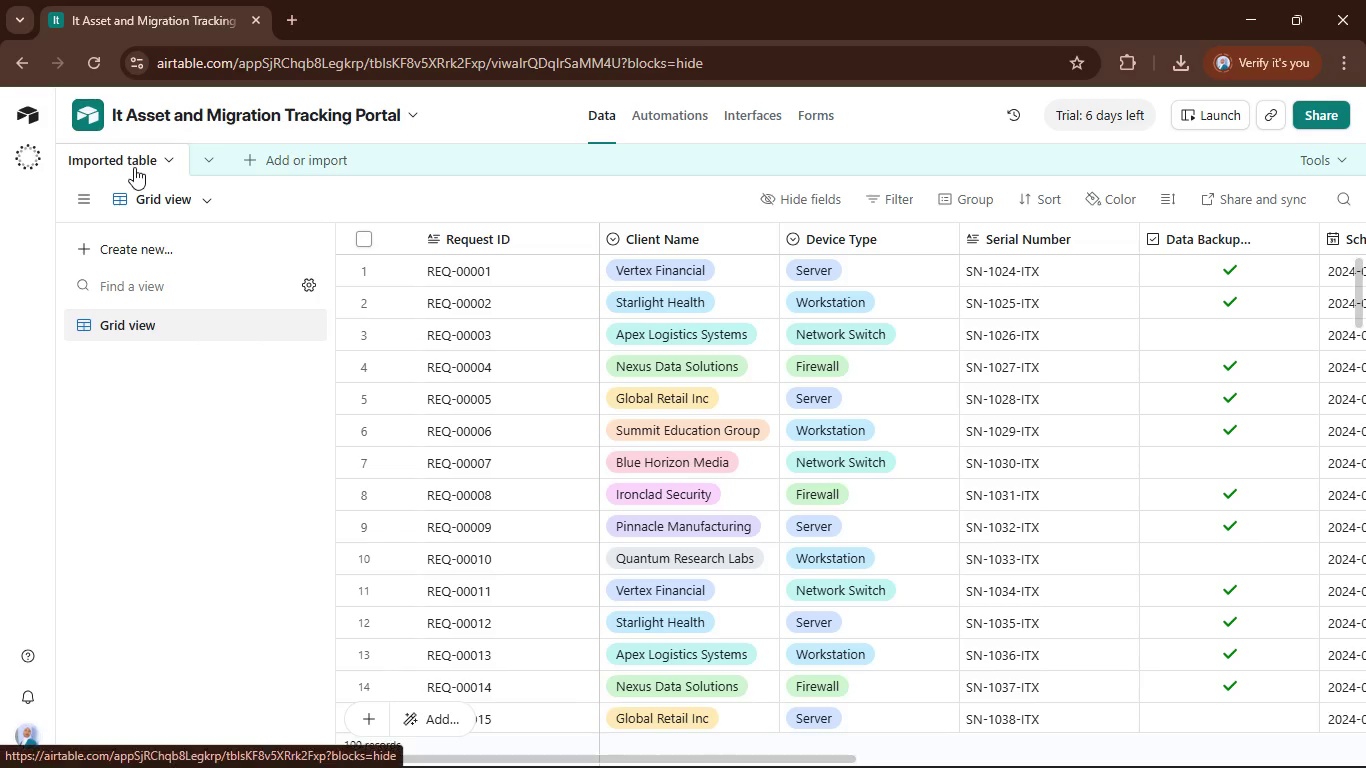 
double_click([187, 115])
 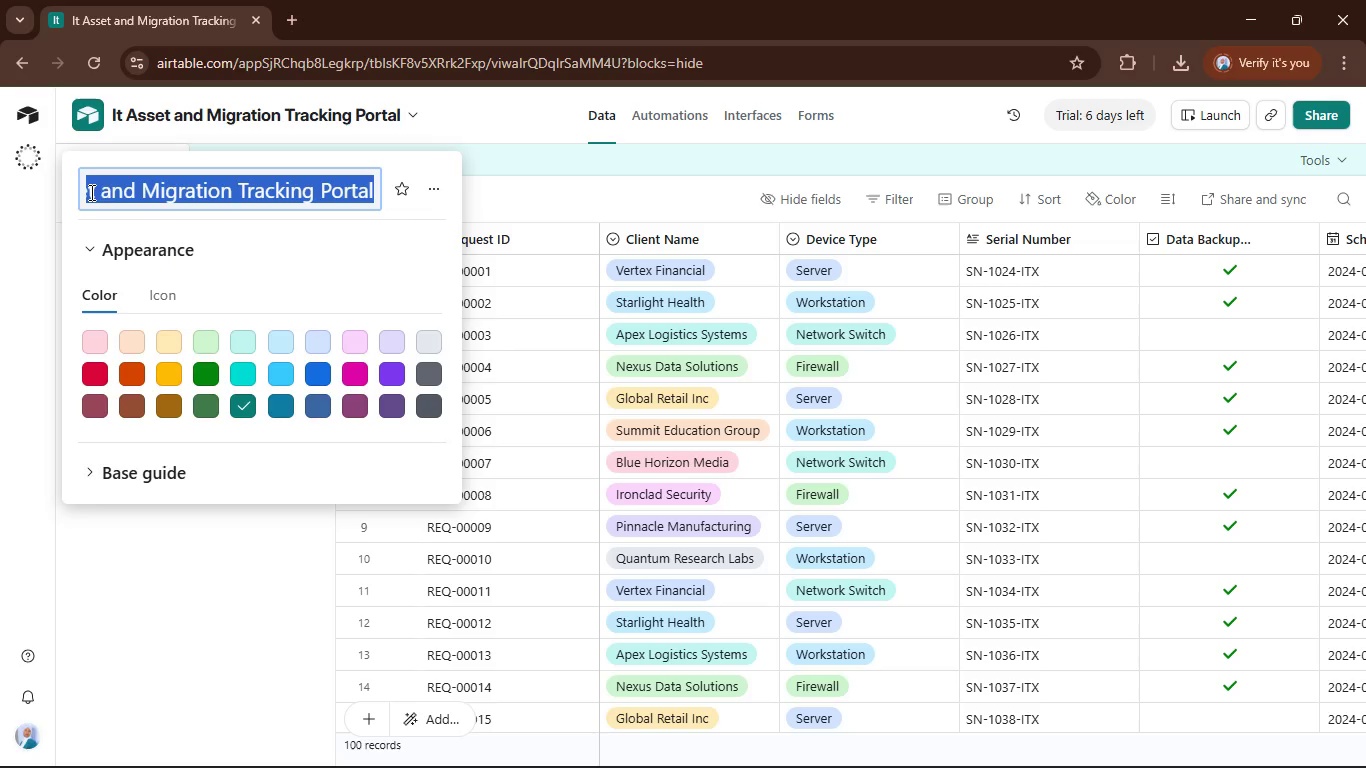 
left_click([98, 185])
 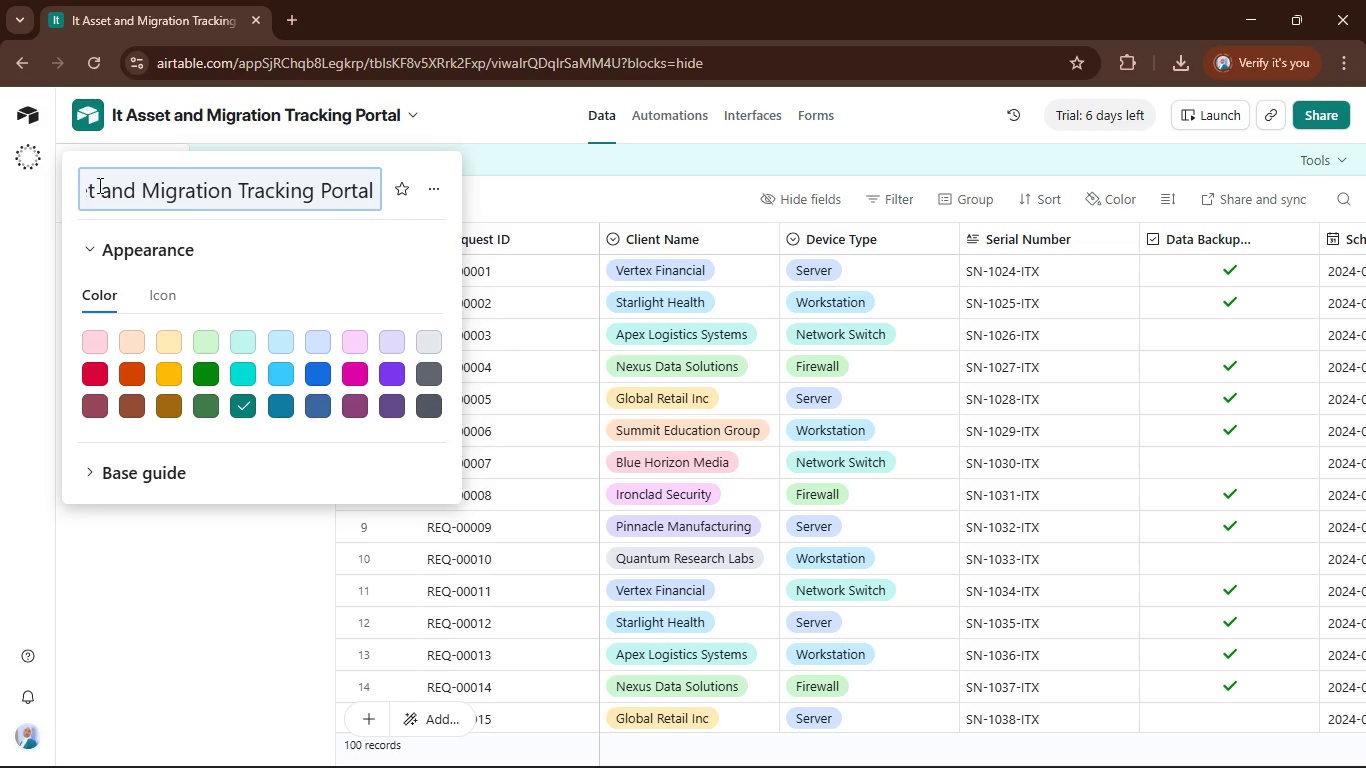 
key(ArrowLeft)
 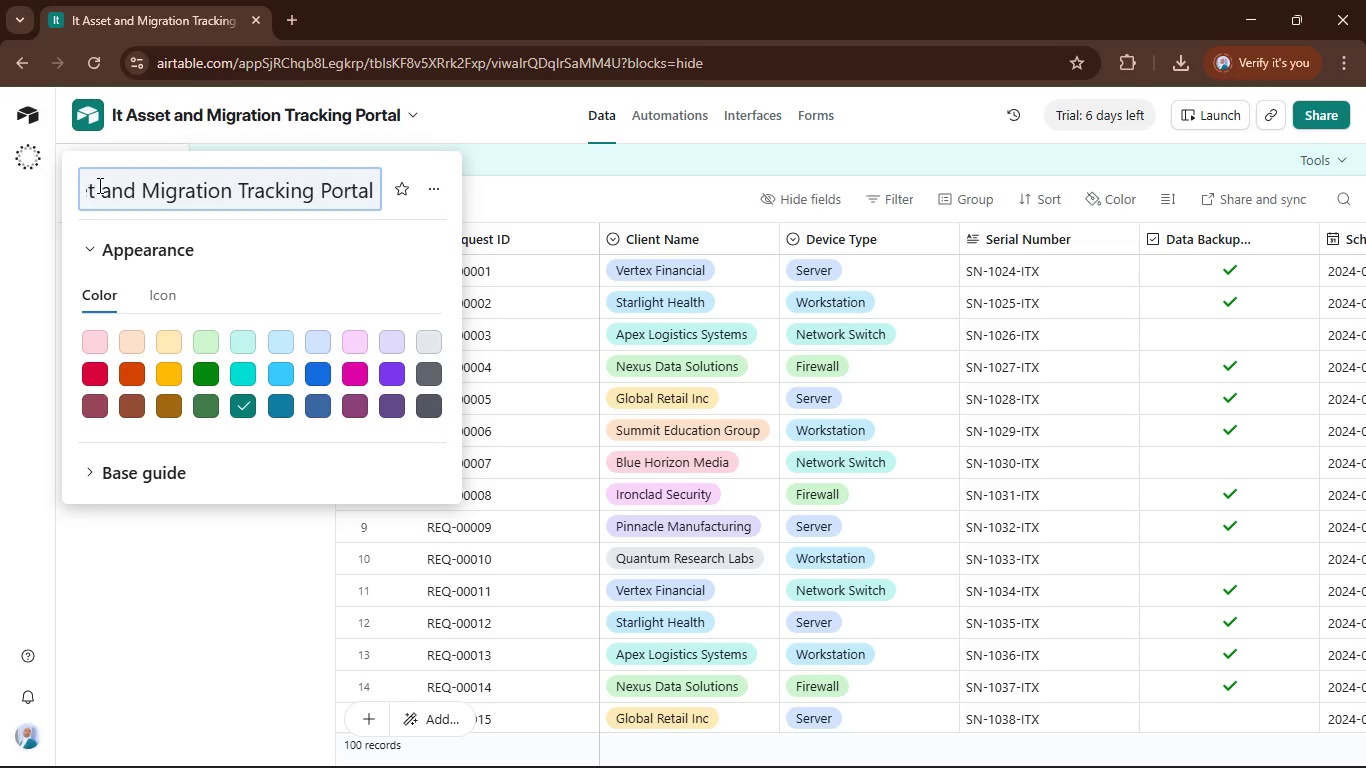 
key(Backspace)
 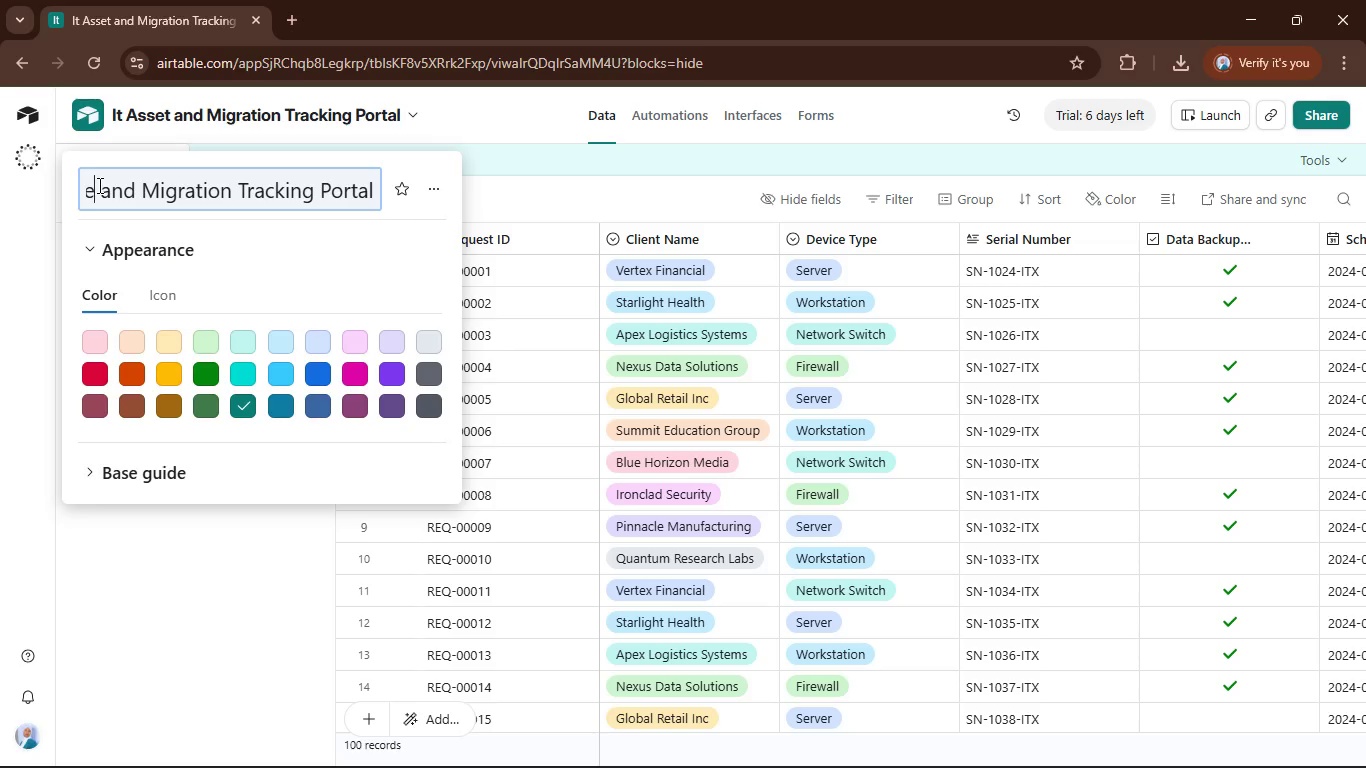 
key(Shift+T)
 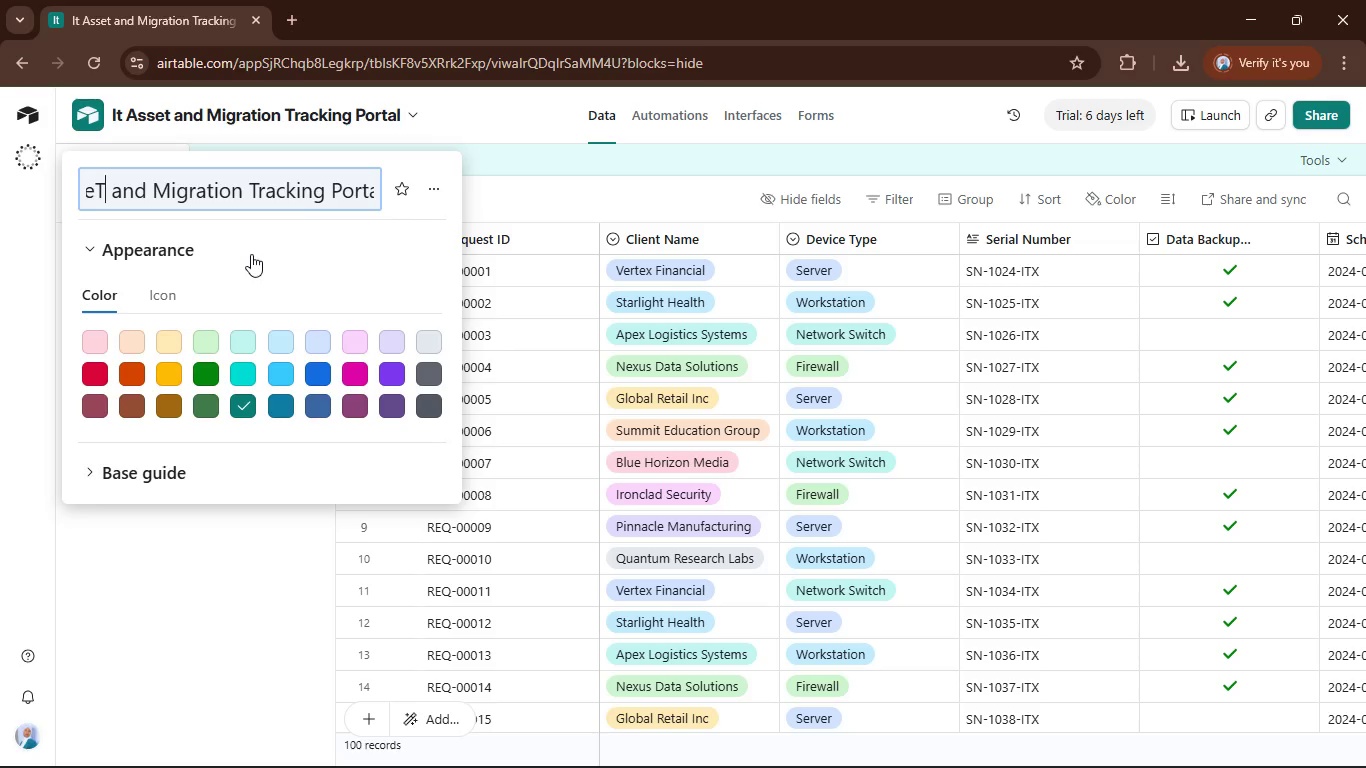 
key(Backspace)
 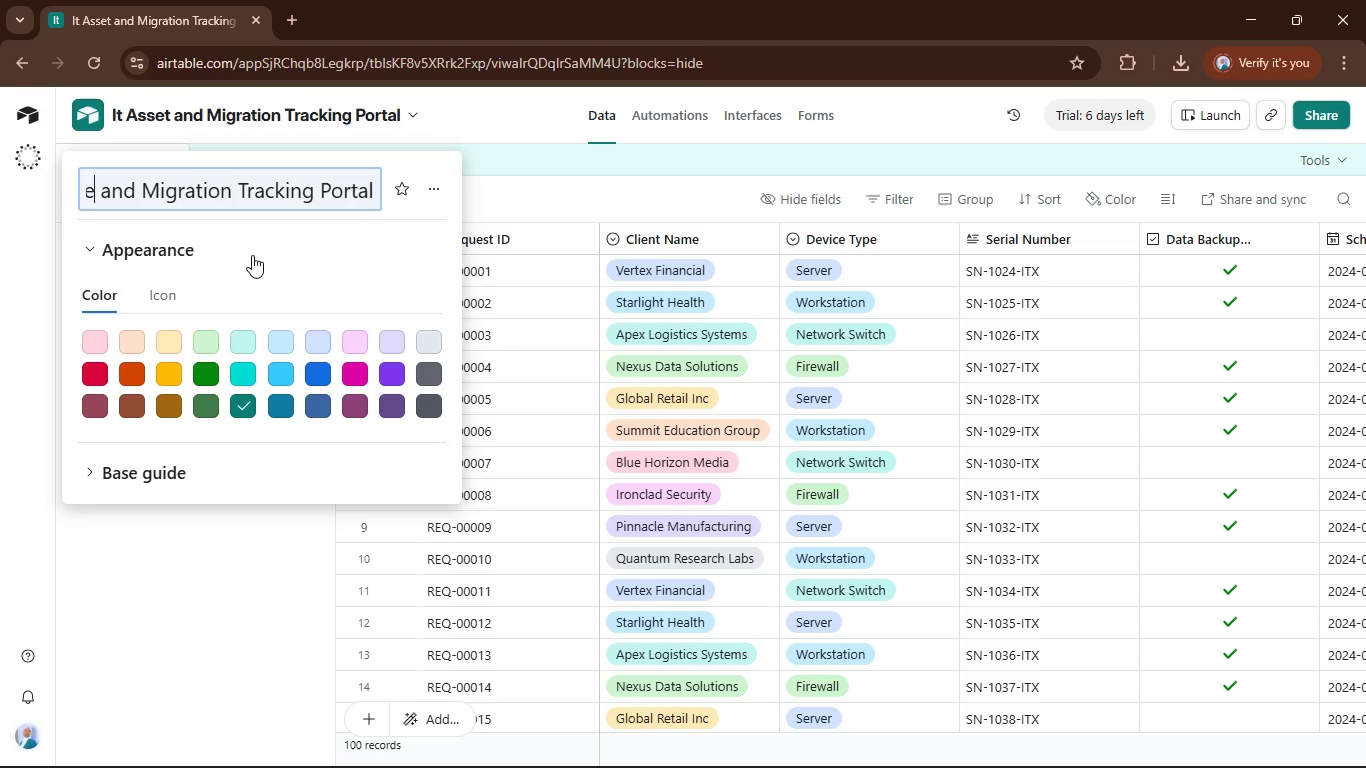 
key(Backspace)
 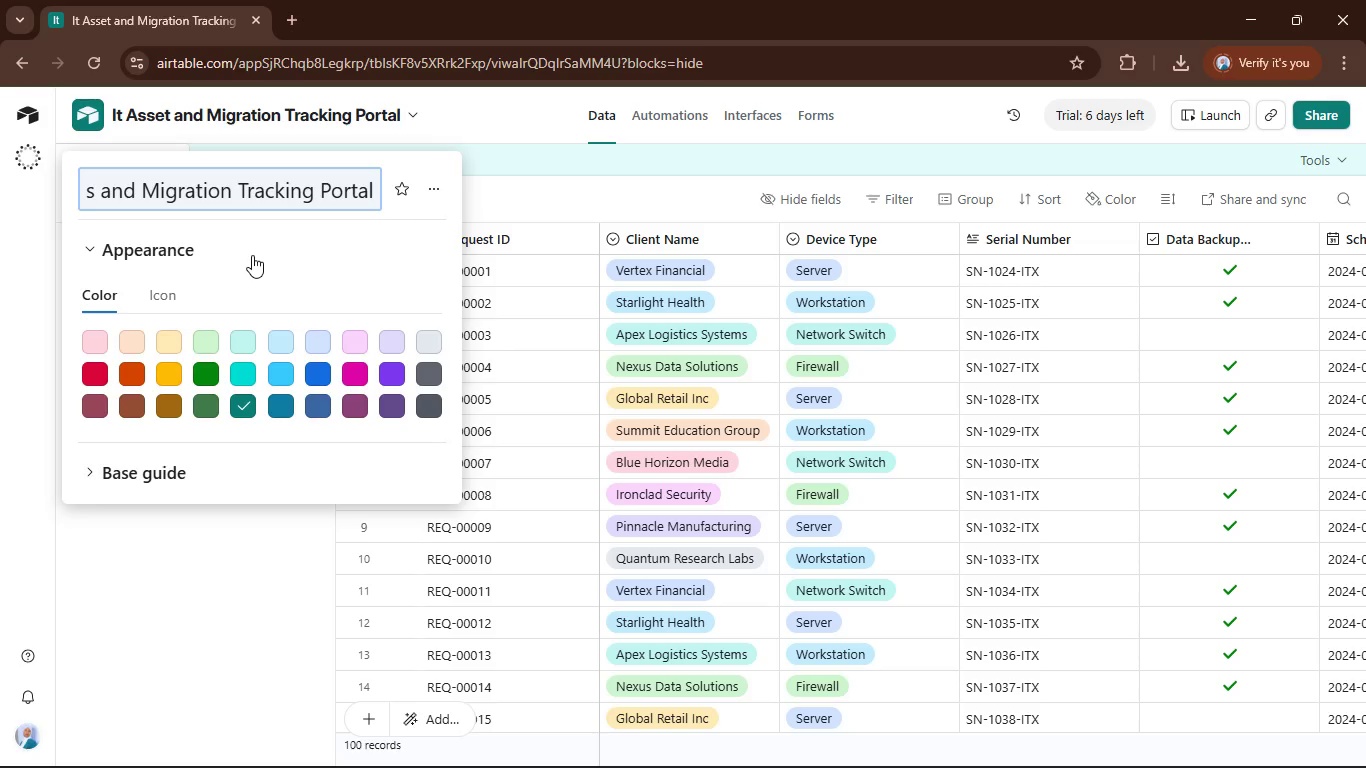 
key(Backspace)
 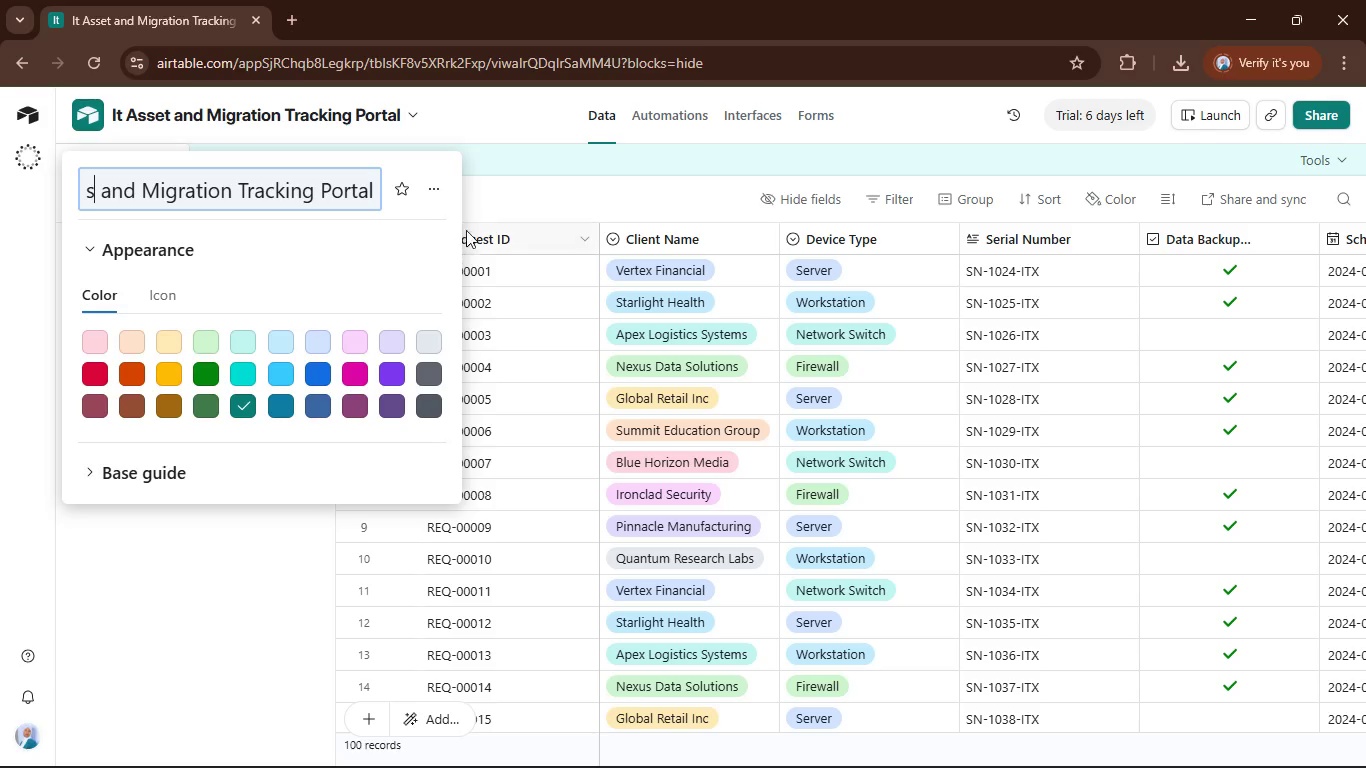 
key(Control+Z)
 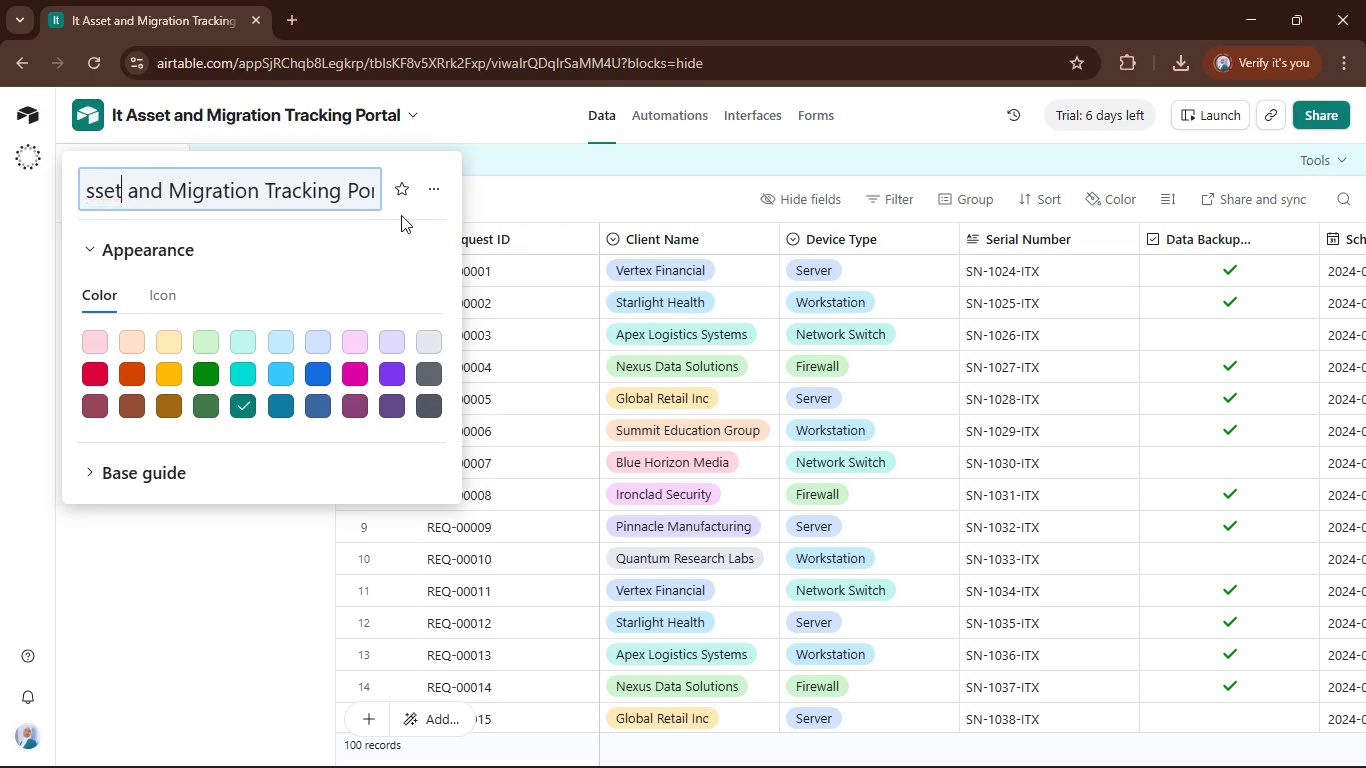 
key(Control+Z)
 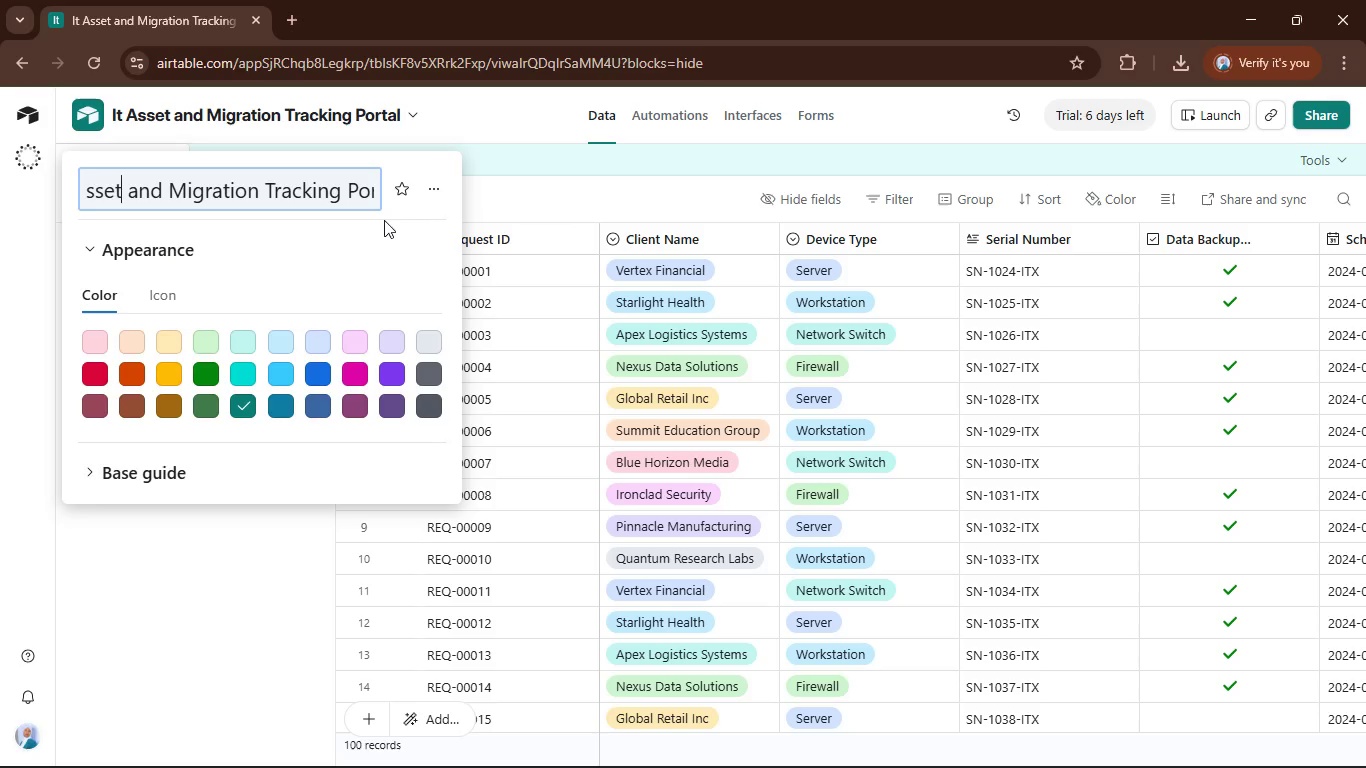 
key(Control+Z)
 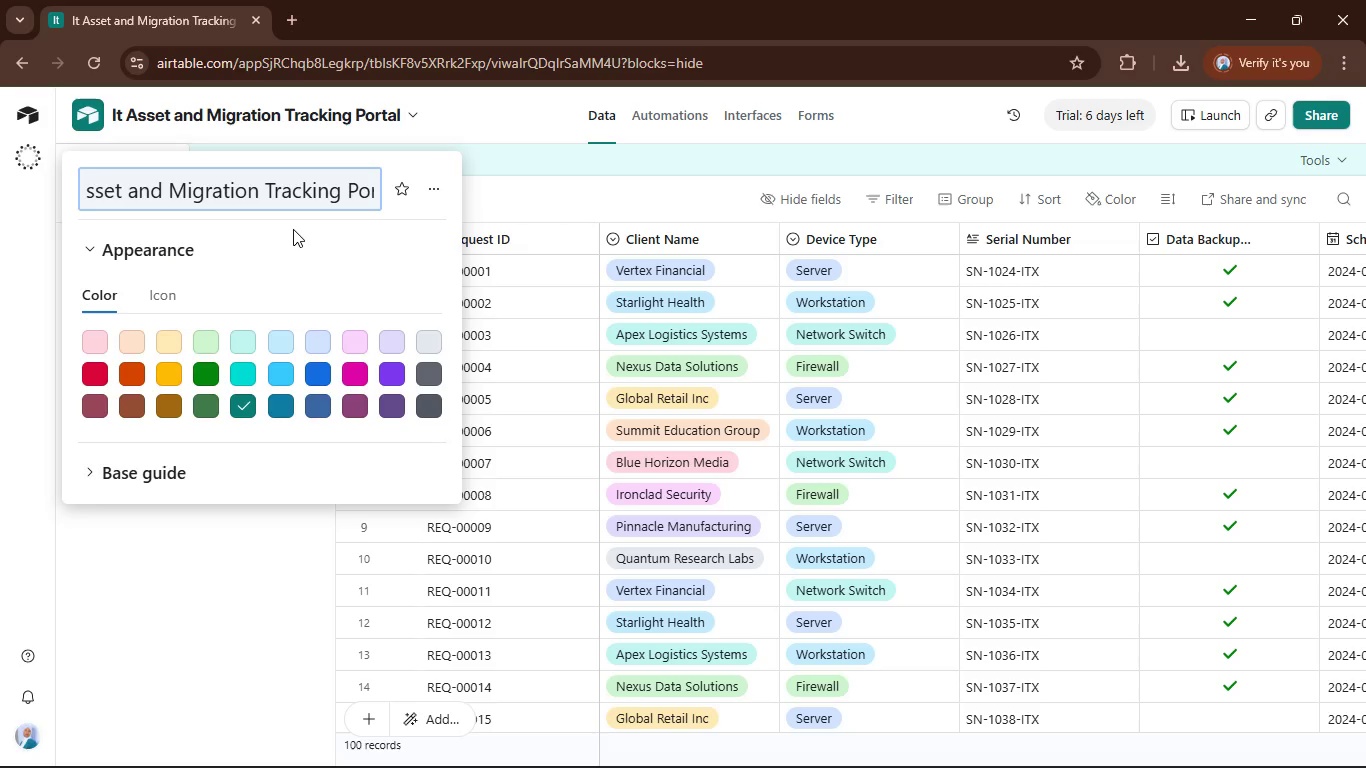 
key(Control+Z)
 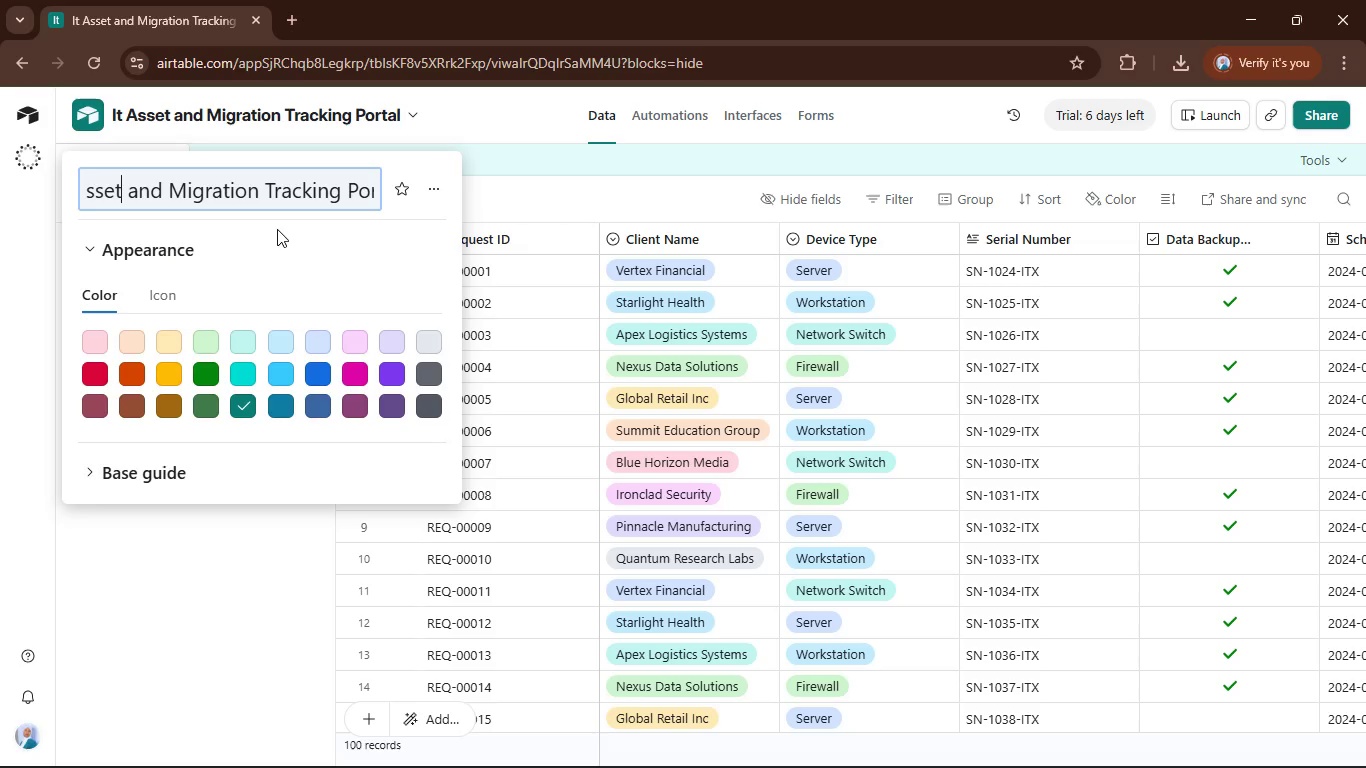 
key(Control+Z)
 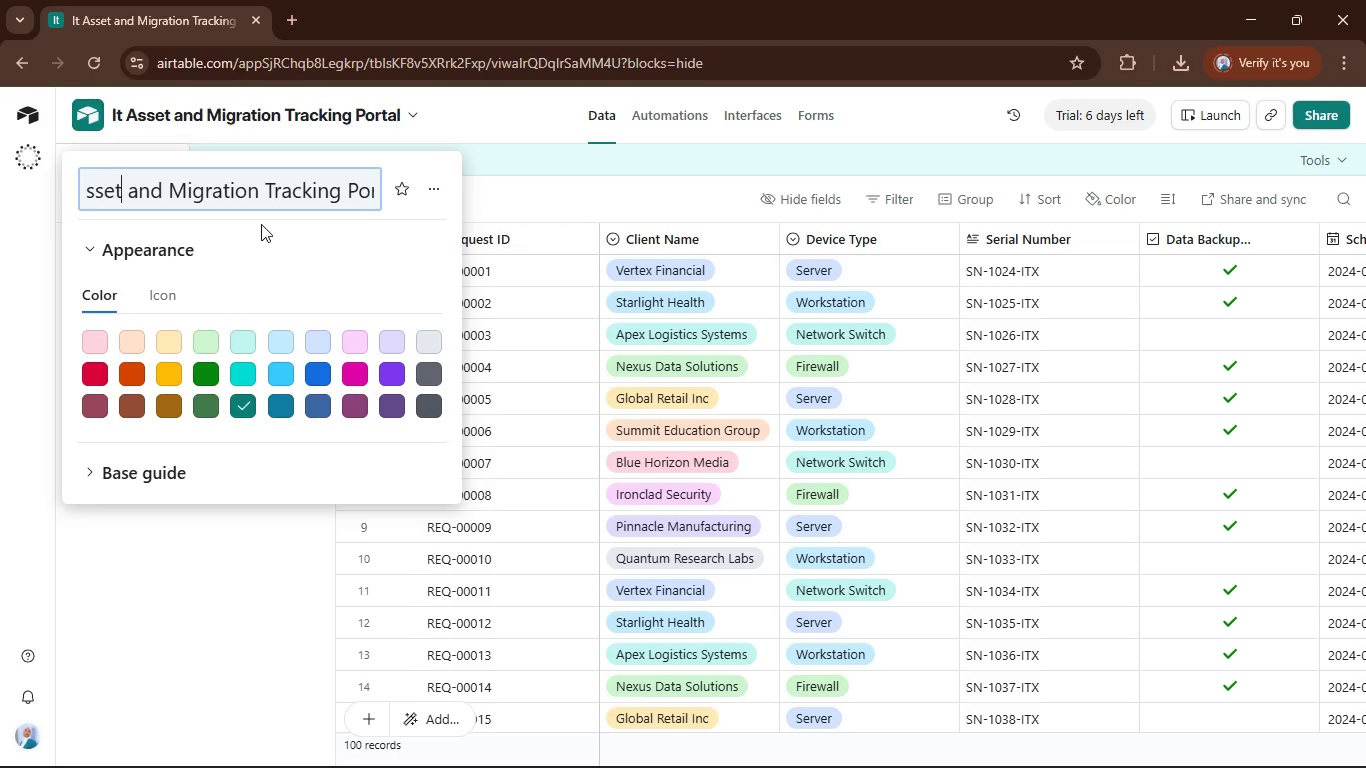 
hold_key(key=ArrowLeft, duration=0.73)
 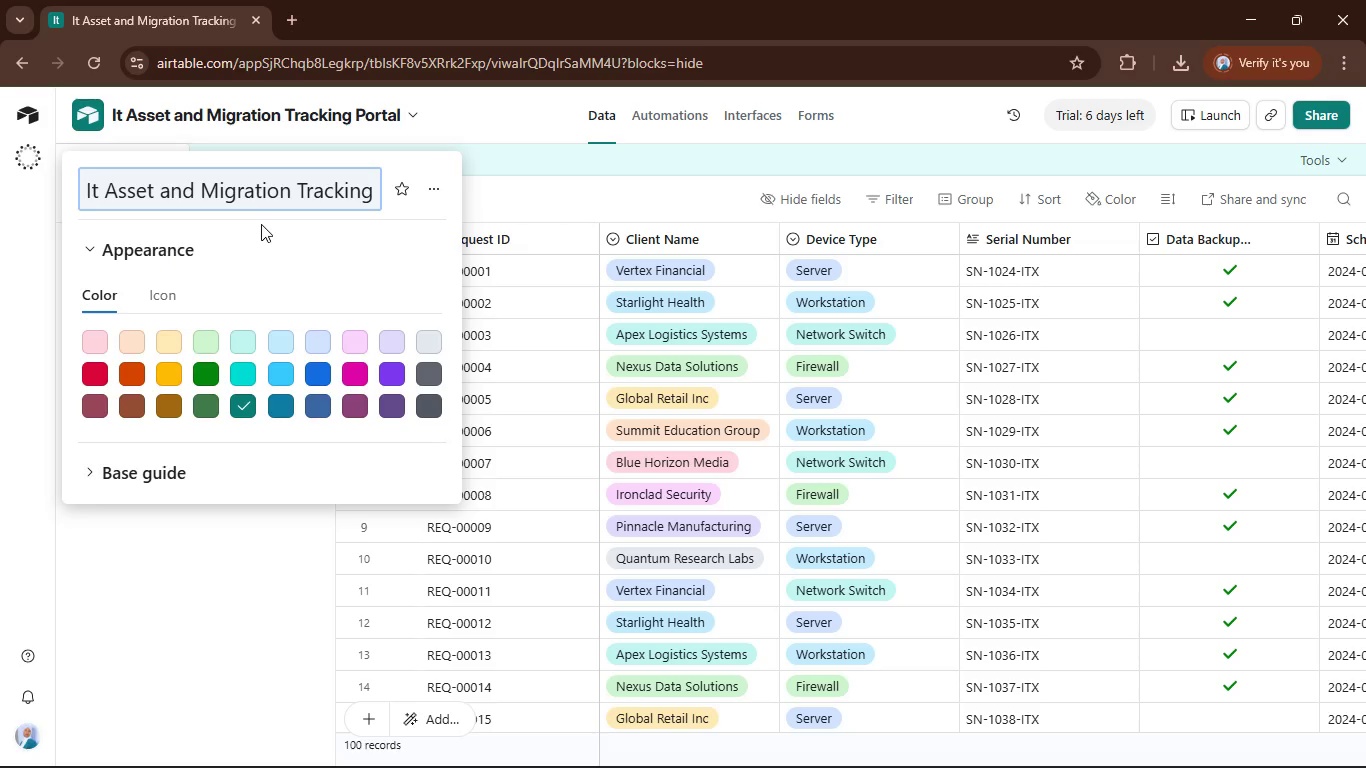 
hold_key(key=ArrowLeft, duration=0.8)
 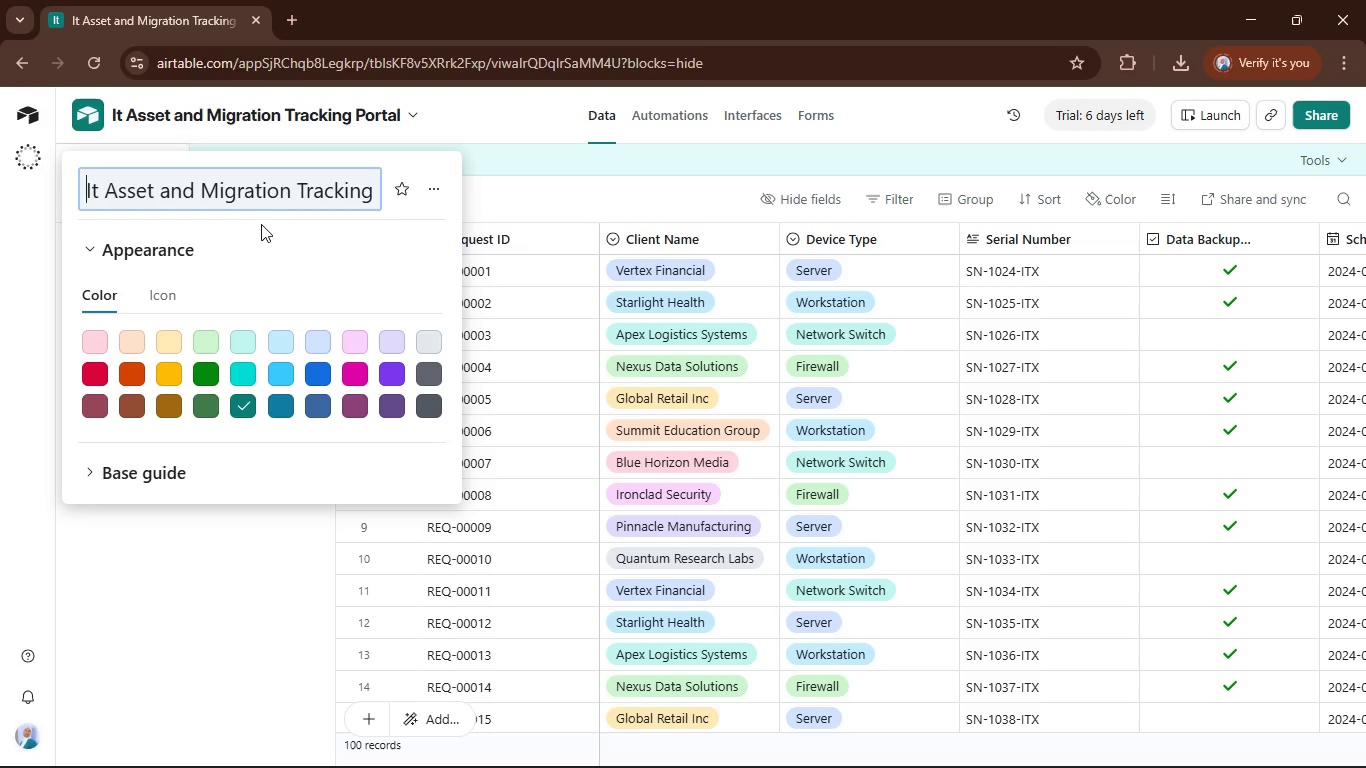 
key(ArrowRight)
 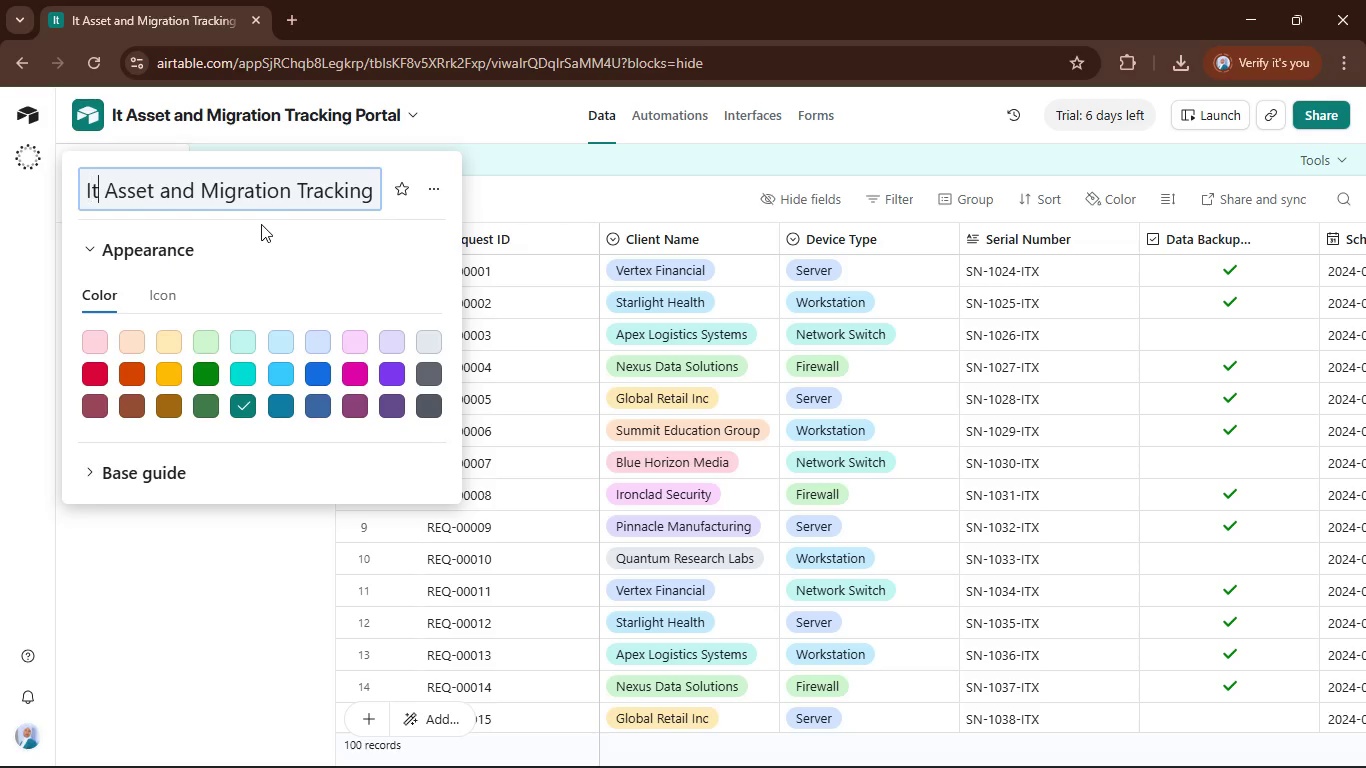 
key(ArrowRight)
 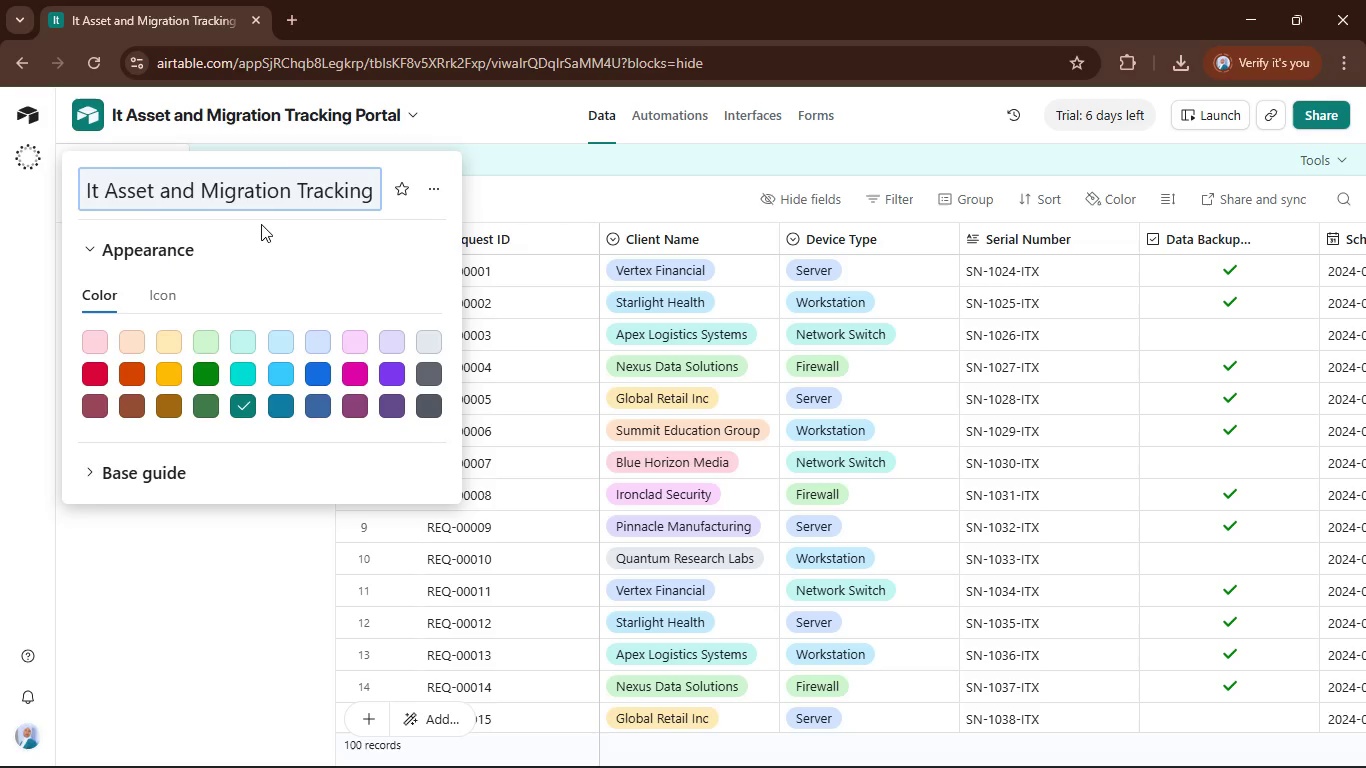 
key(Backspace)
 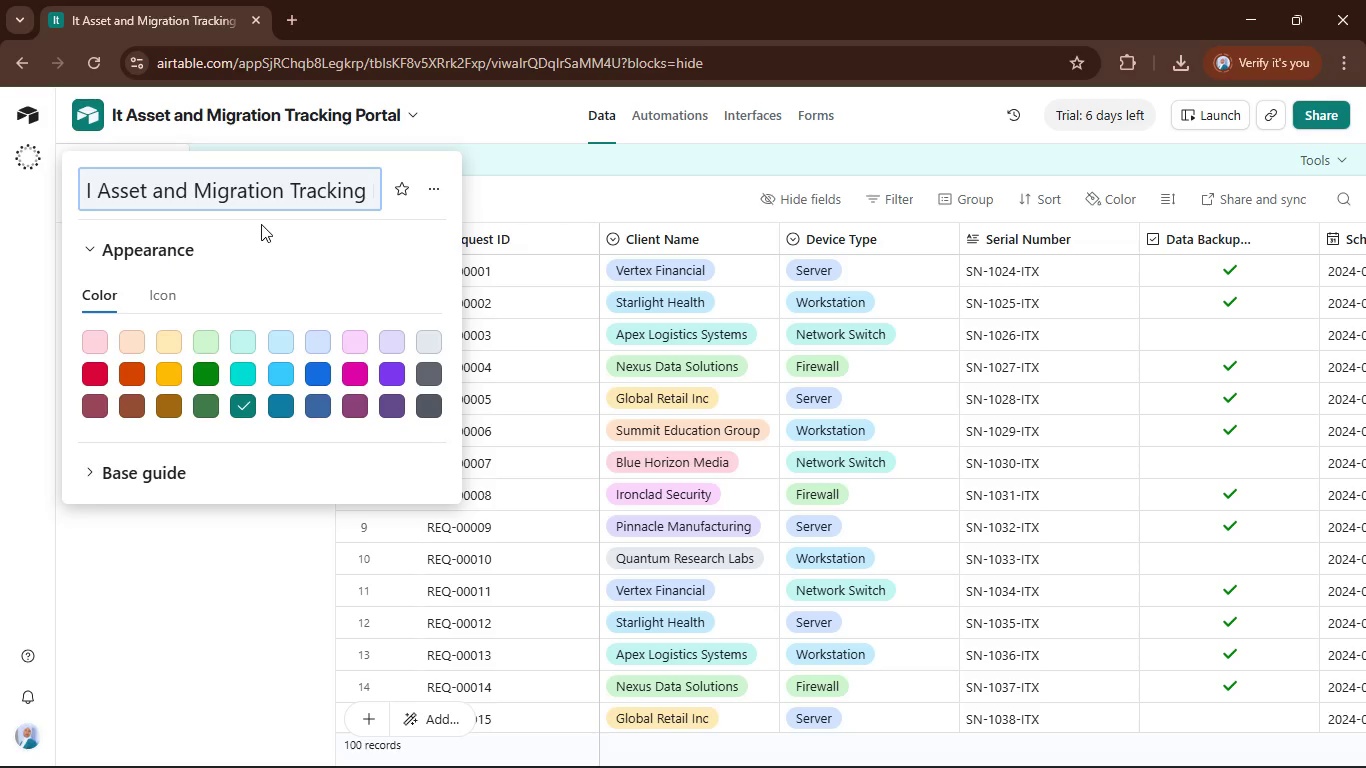 
hold_key(key=ShiftLeft, duration=1.11)
 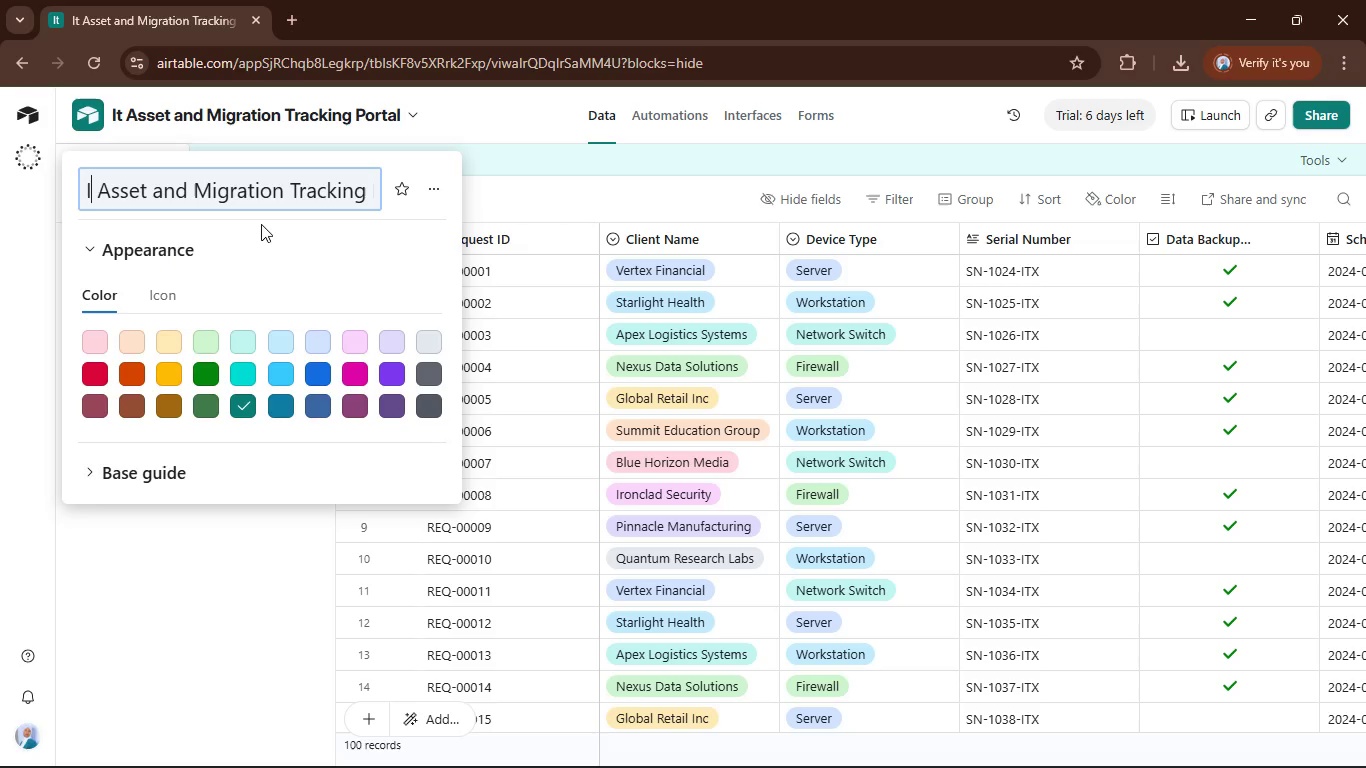 
key(Shift+T)
 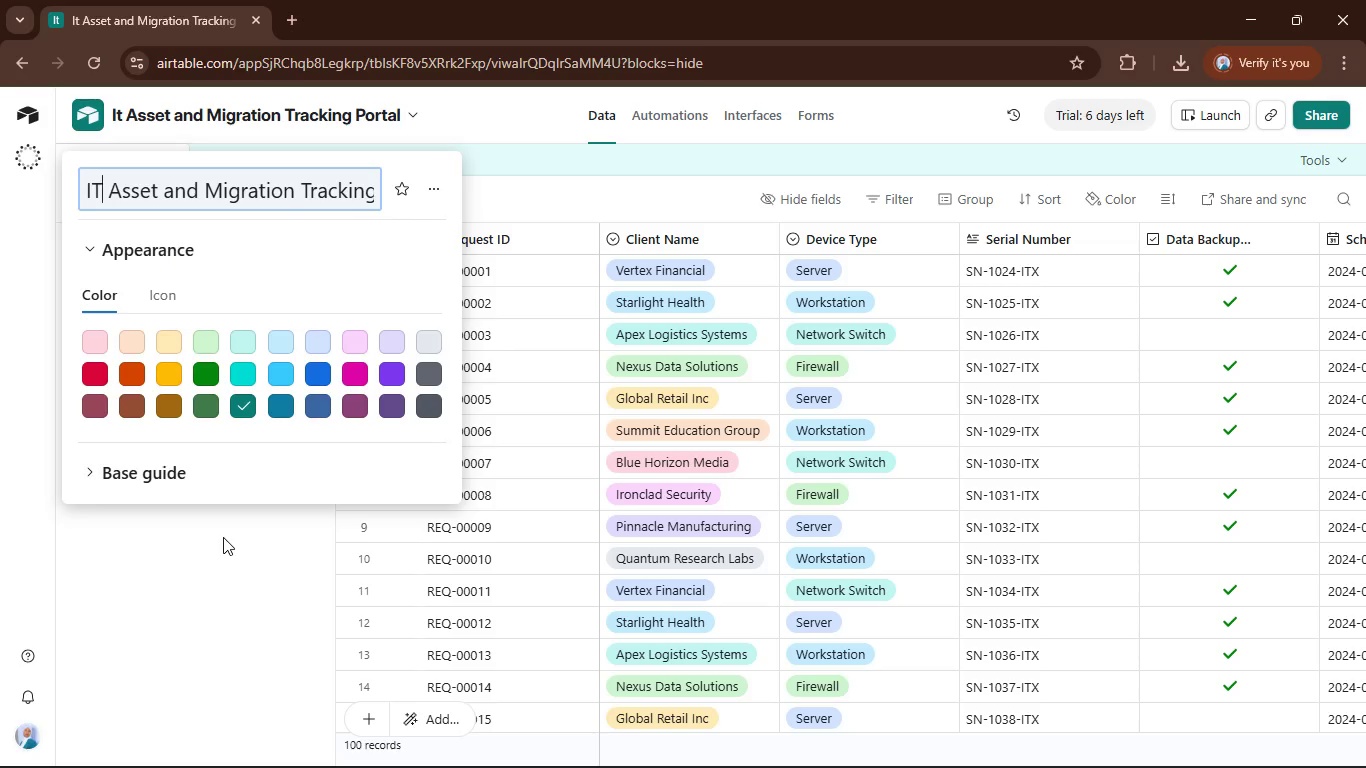 
left_click([223, 537])
 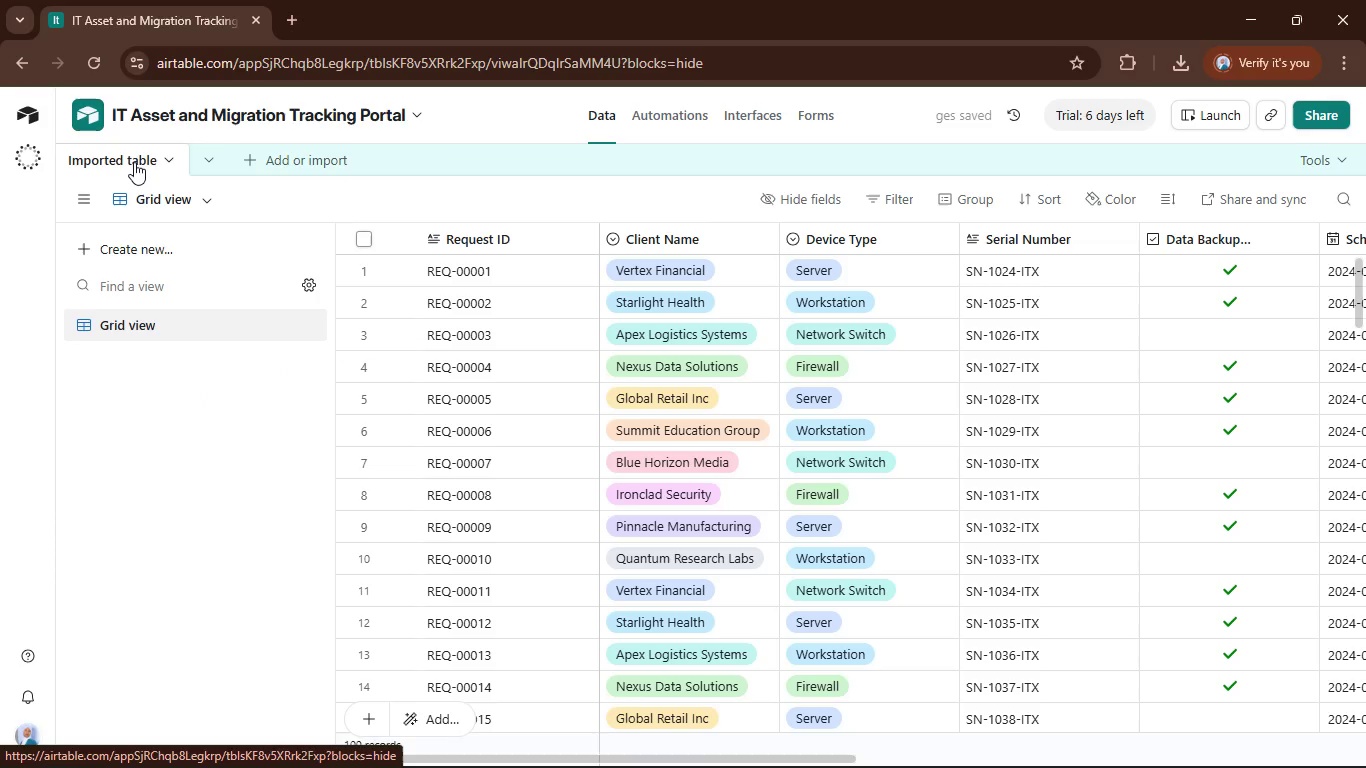 
double_click([134, 162])
 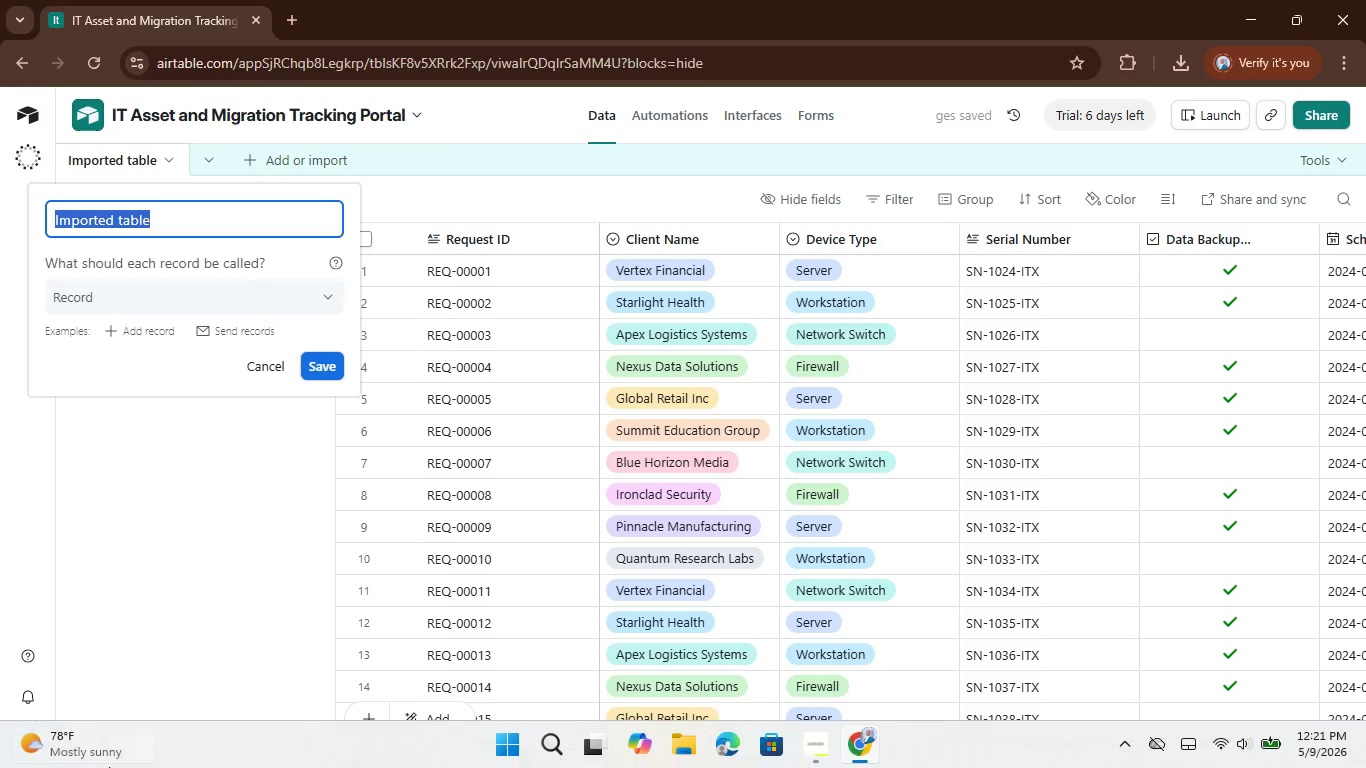 
type(Main Table)
 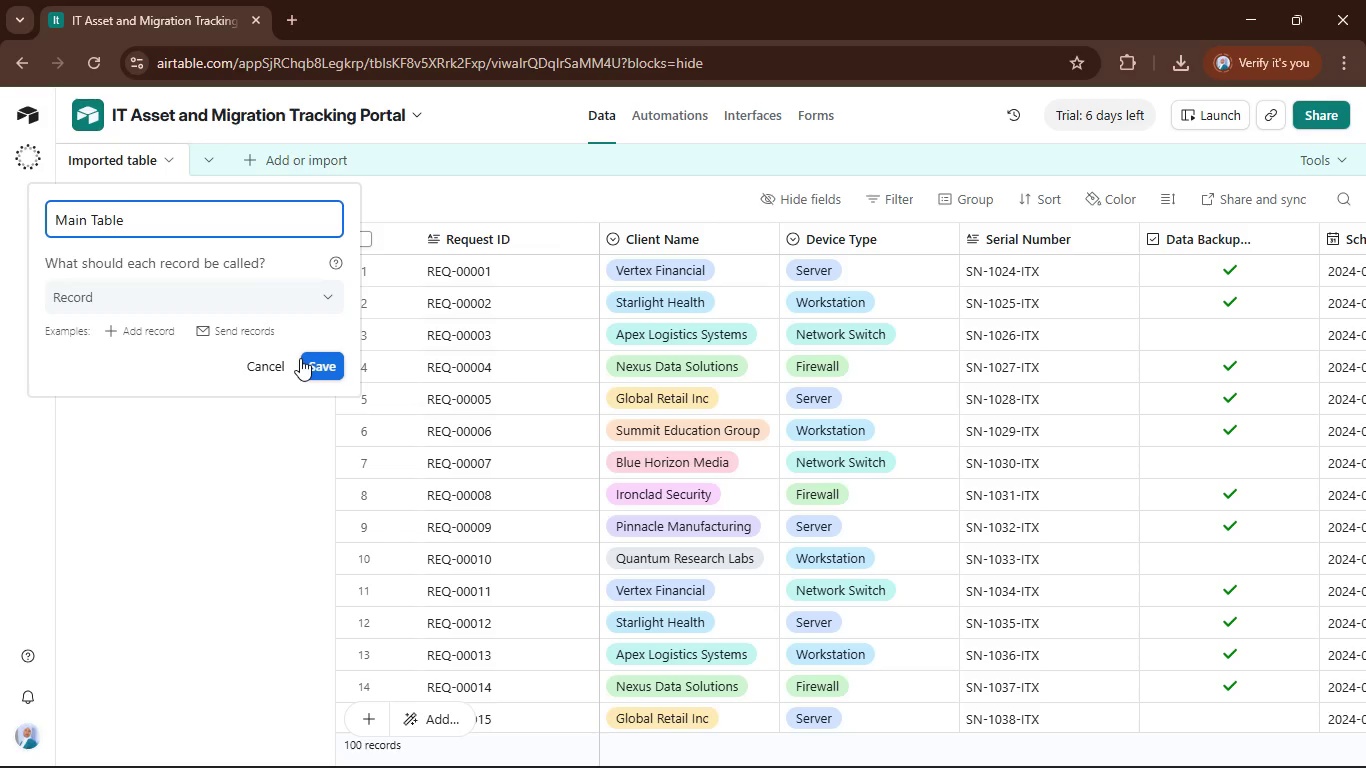 
mouse_move([437, 337])
 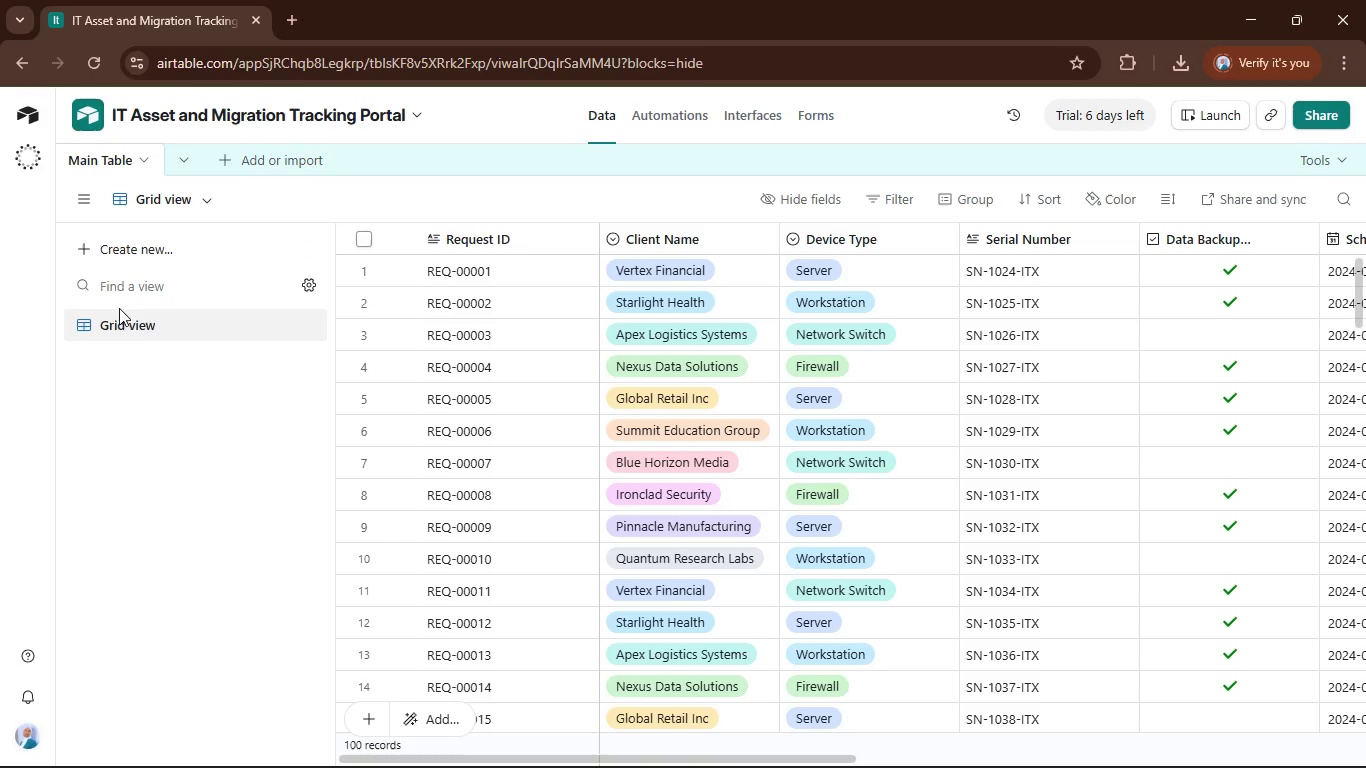 
left_click([115, 322])
 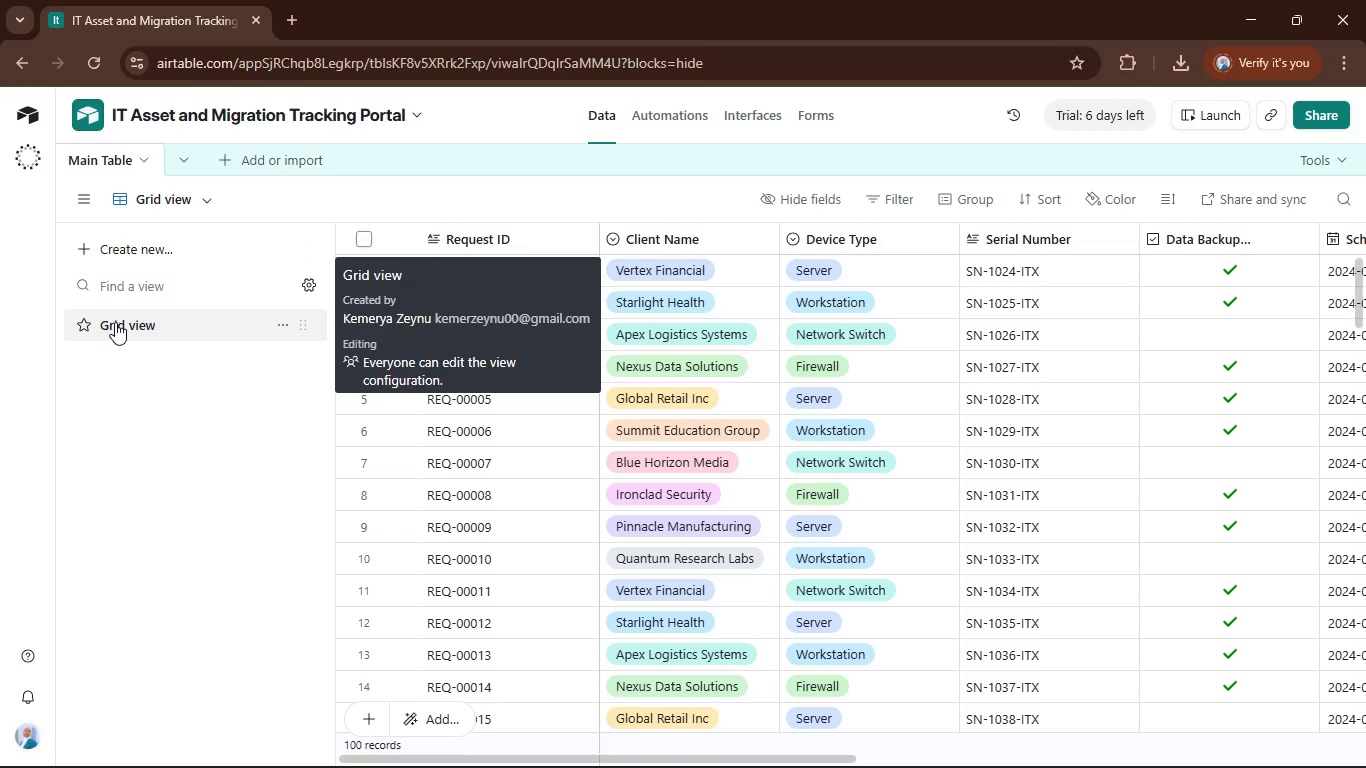 
left_click([115, 322])
 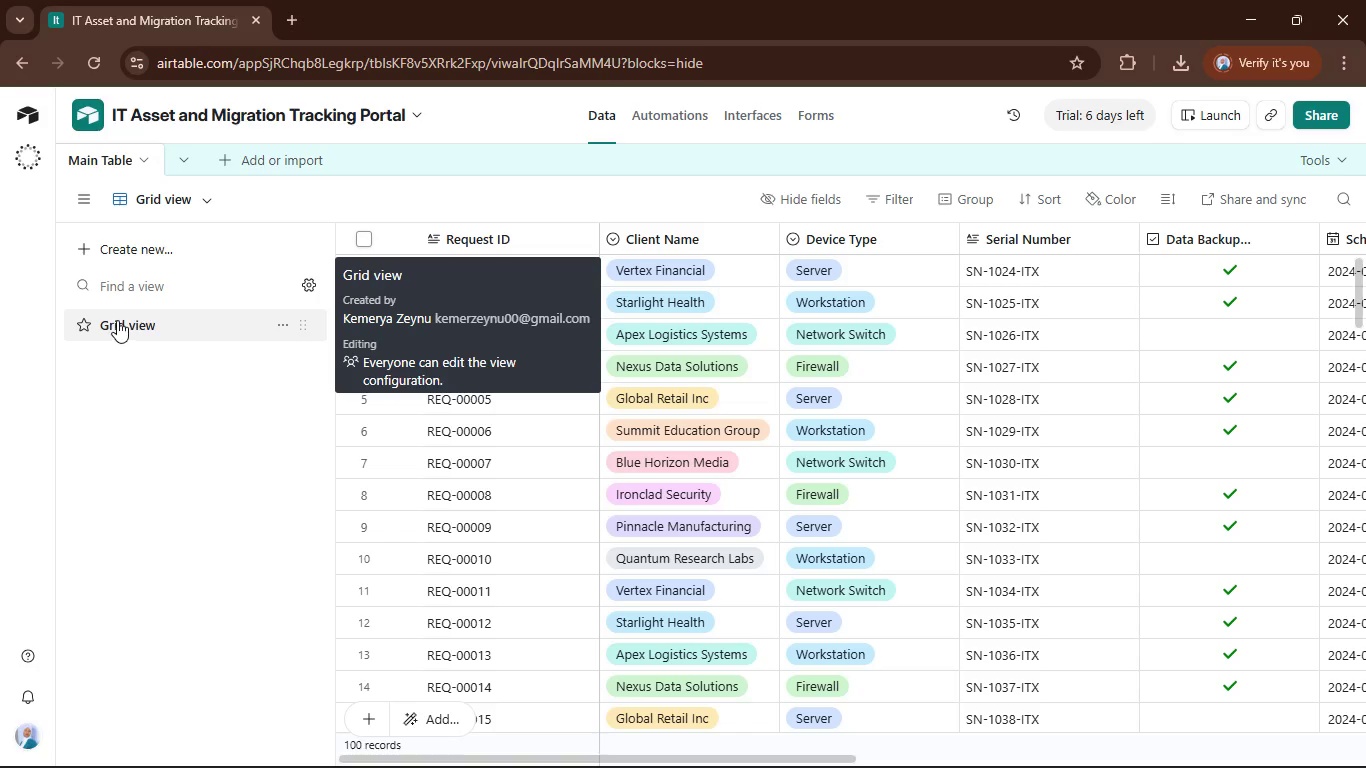 
right_click([117, 320])
 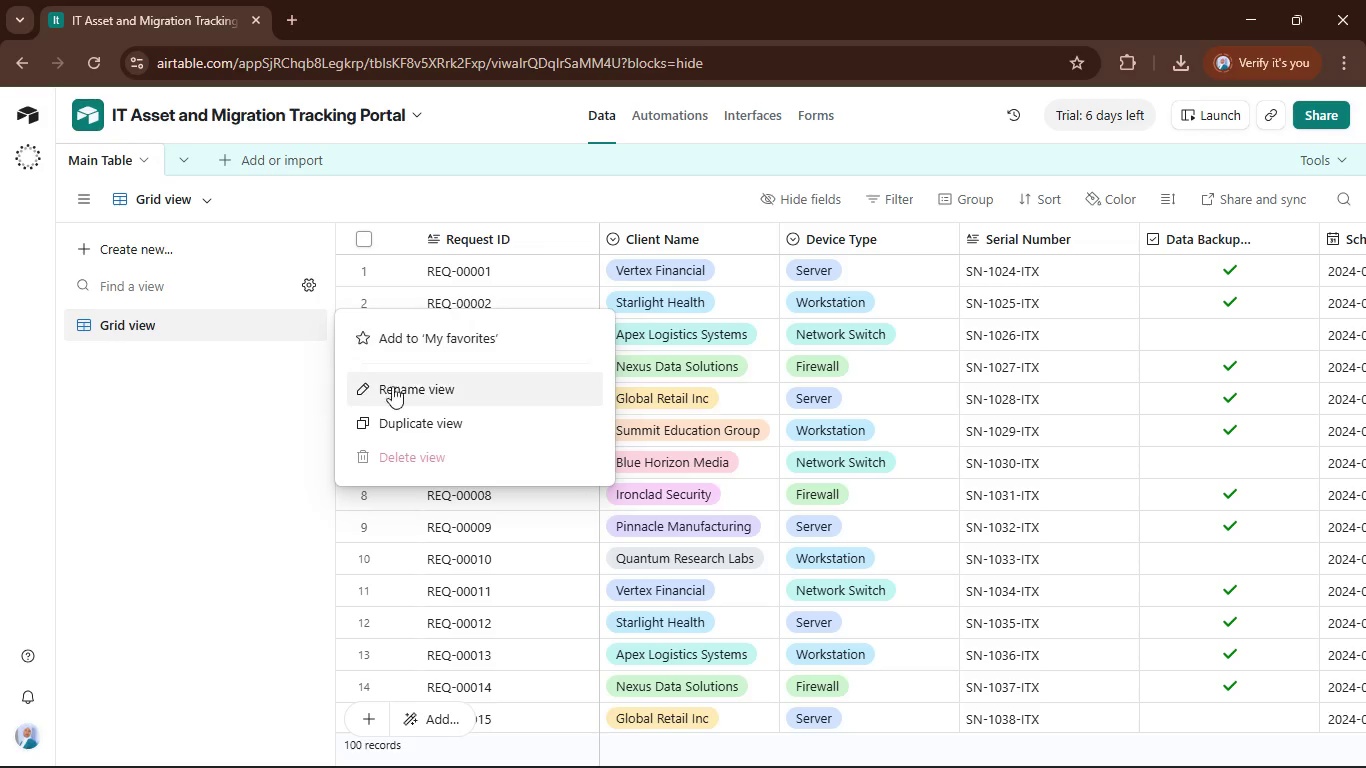 
left_click([425, 379])
 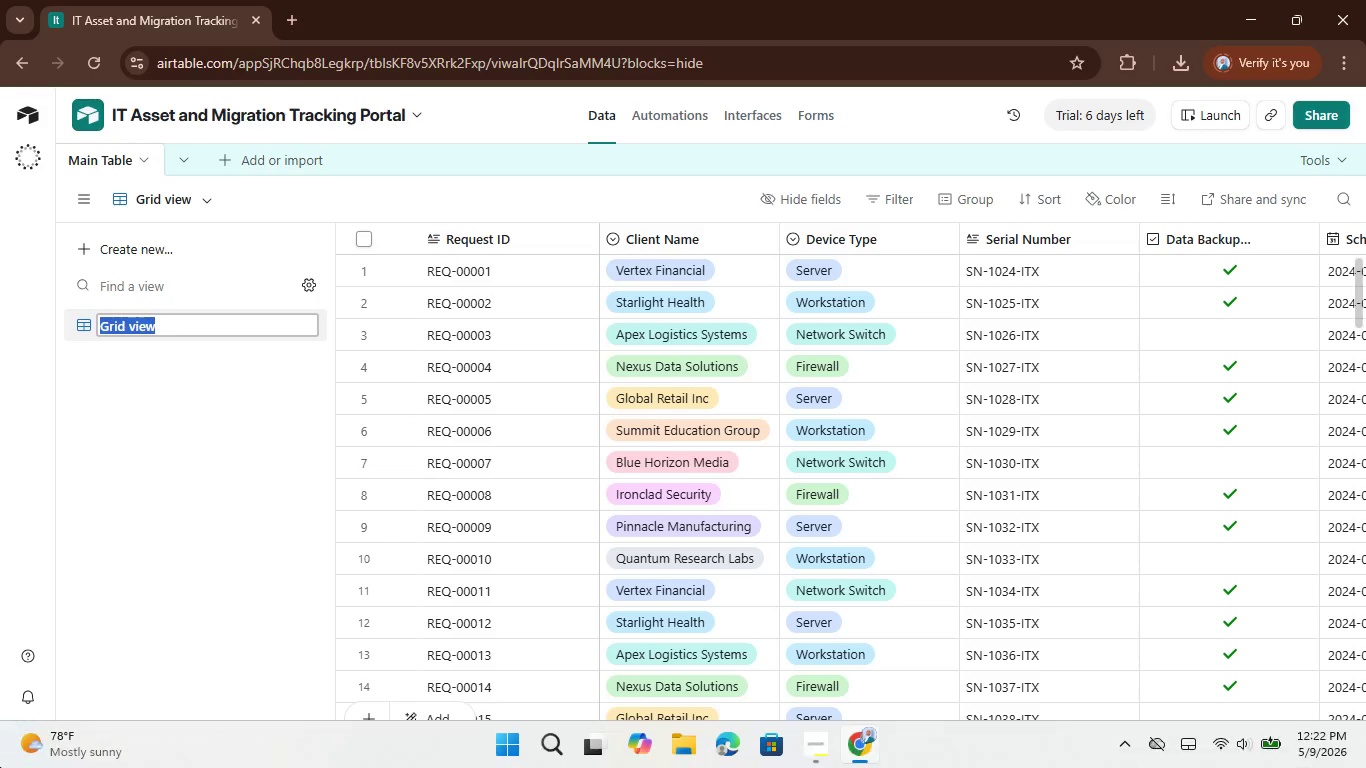 
key(ArrowLeft)
 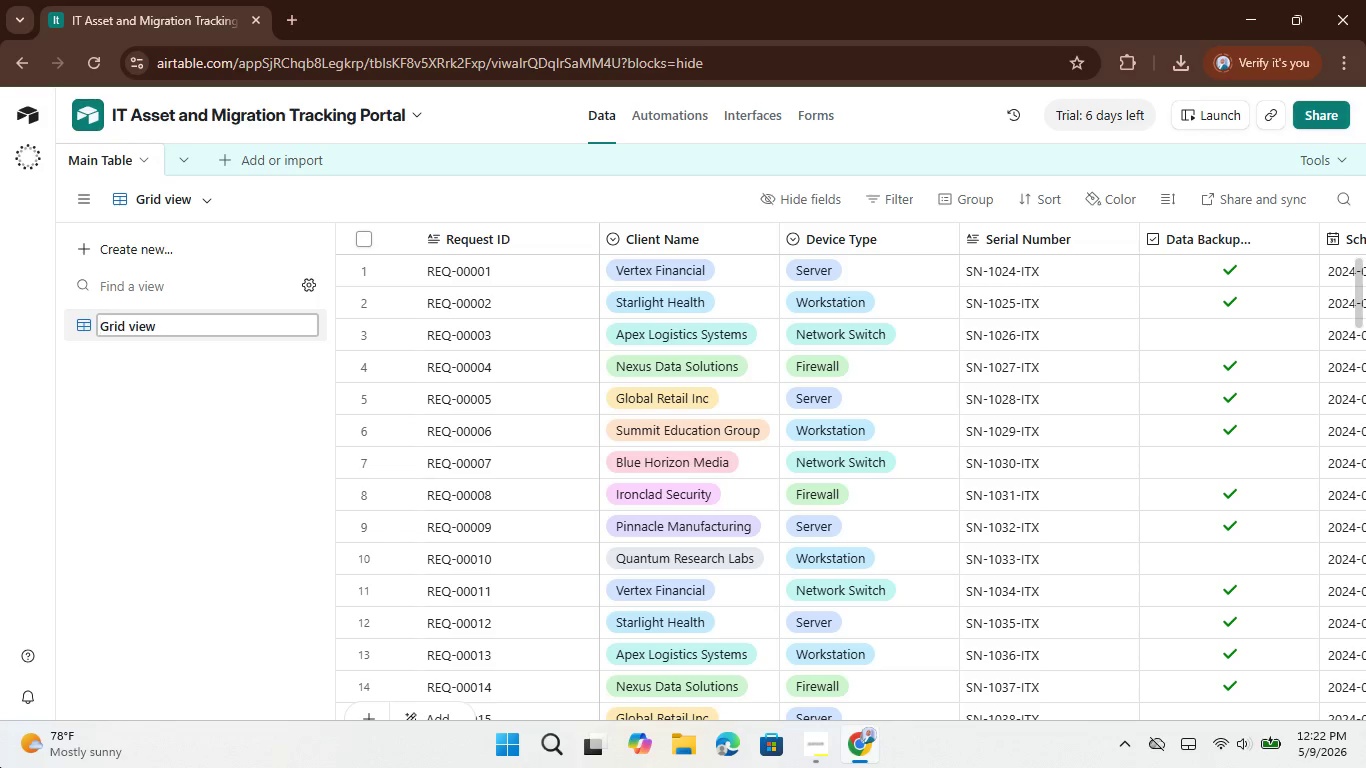 
hold_key(key=ArrowRight, duration=0.55)
 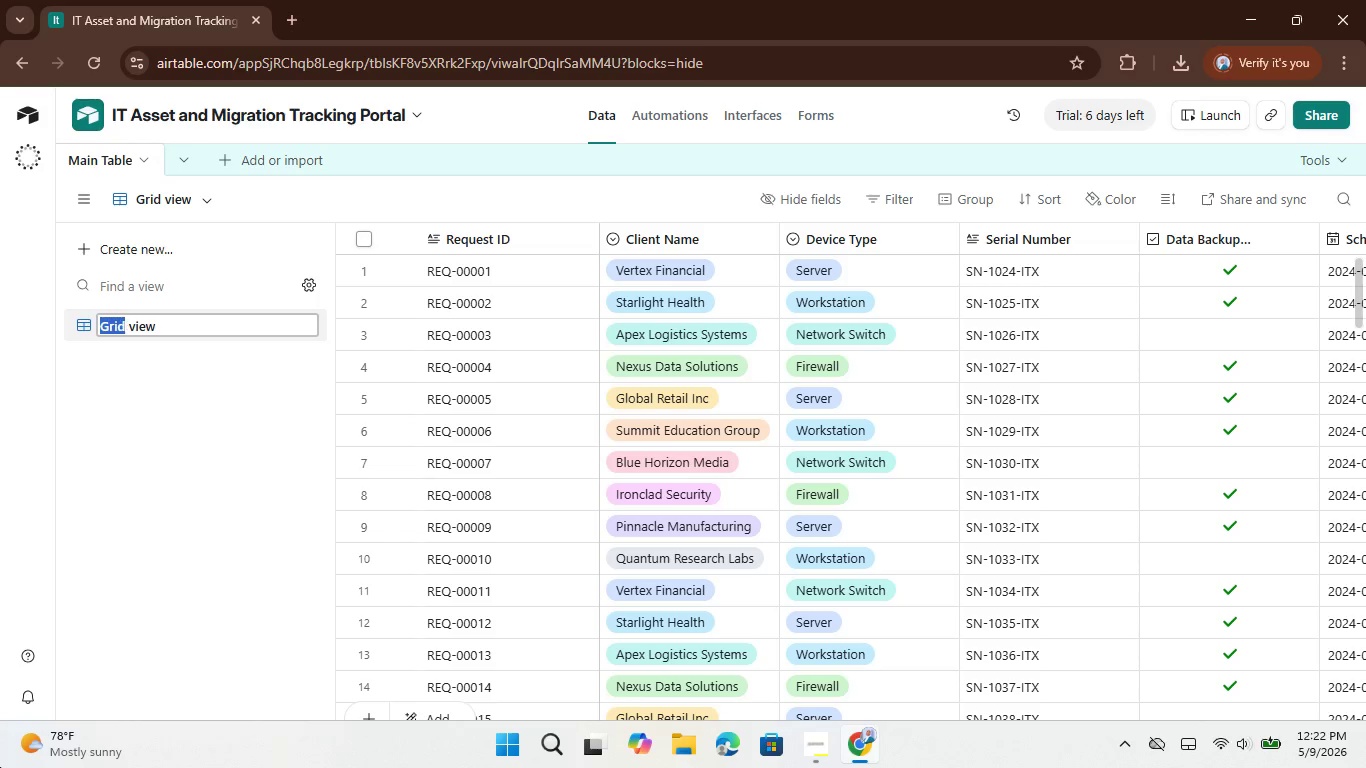 
key(Shift+ArrowRight)
 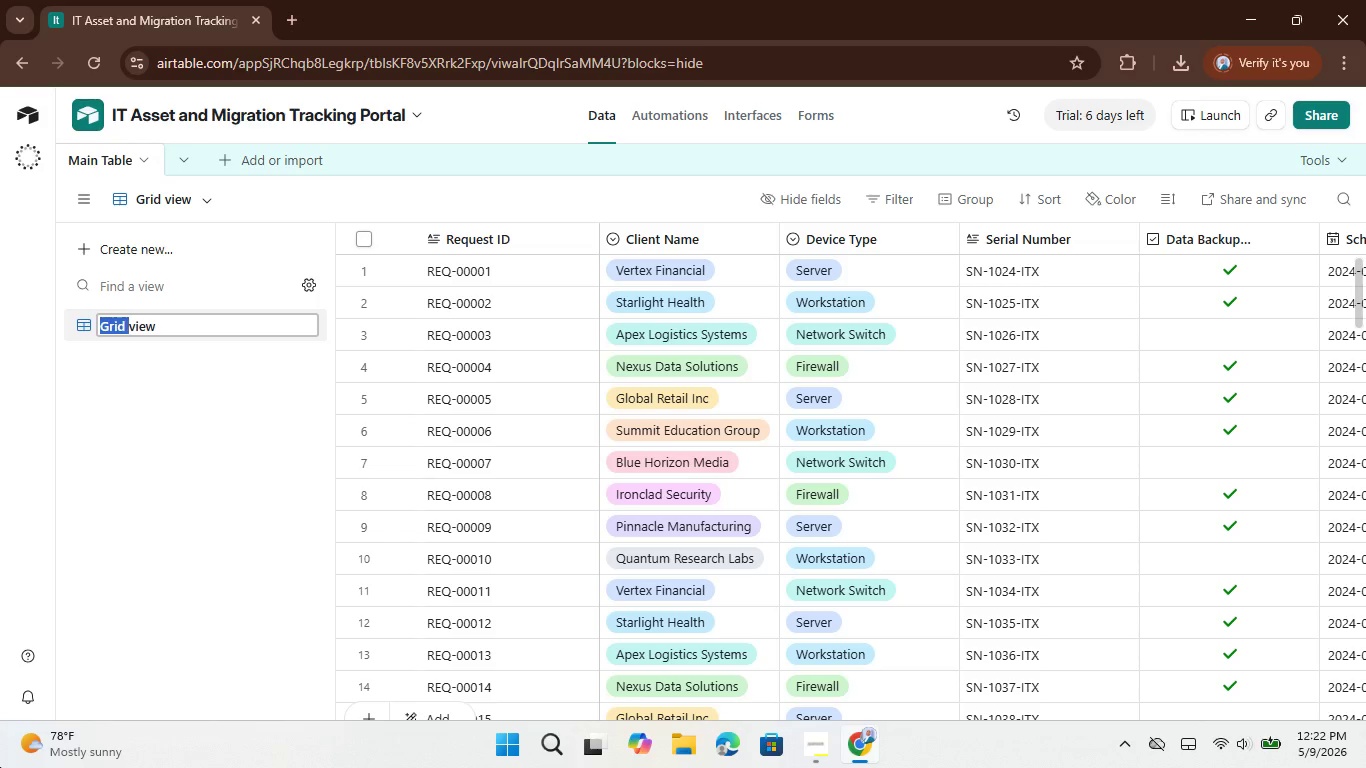 
key(Shift+ArrowRight)
 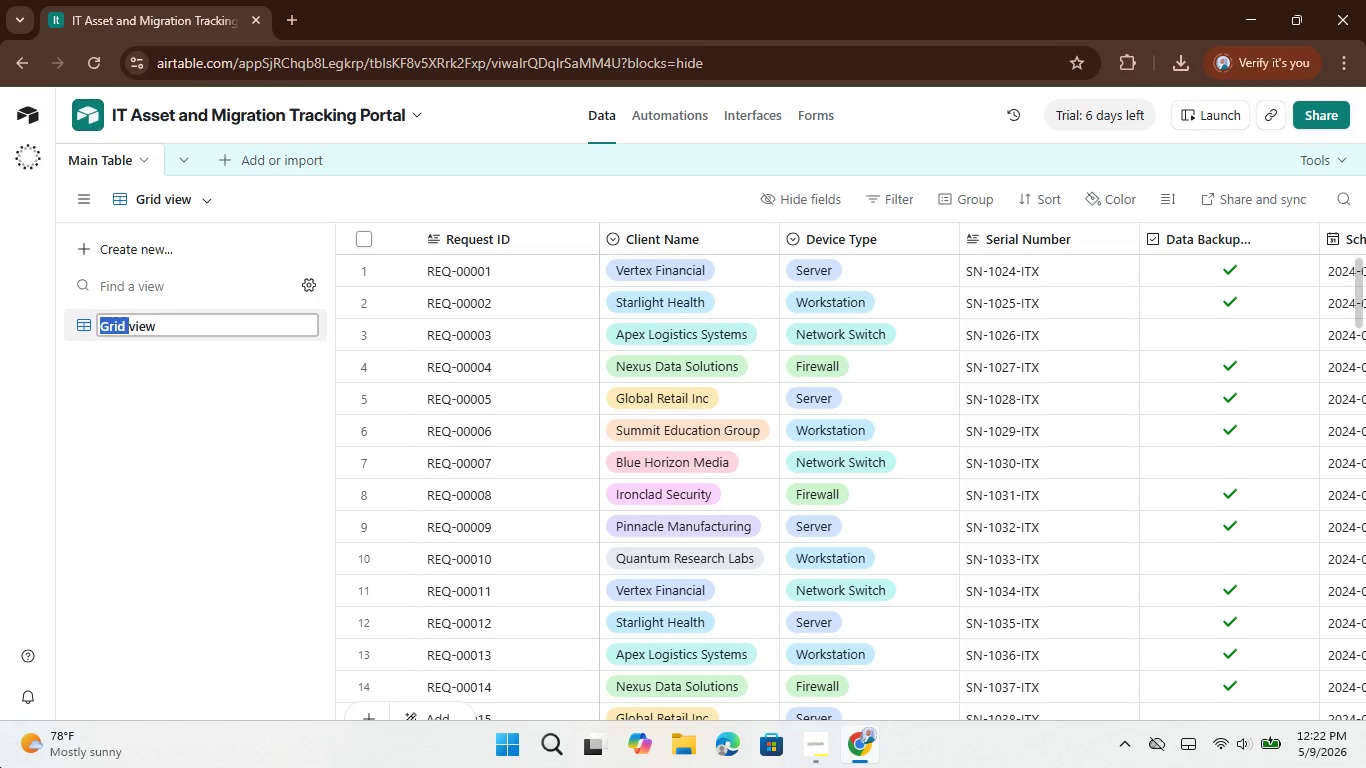 
key(Shift+ArrowLeft)
 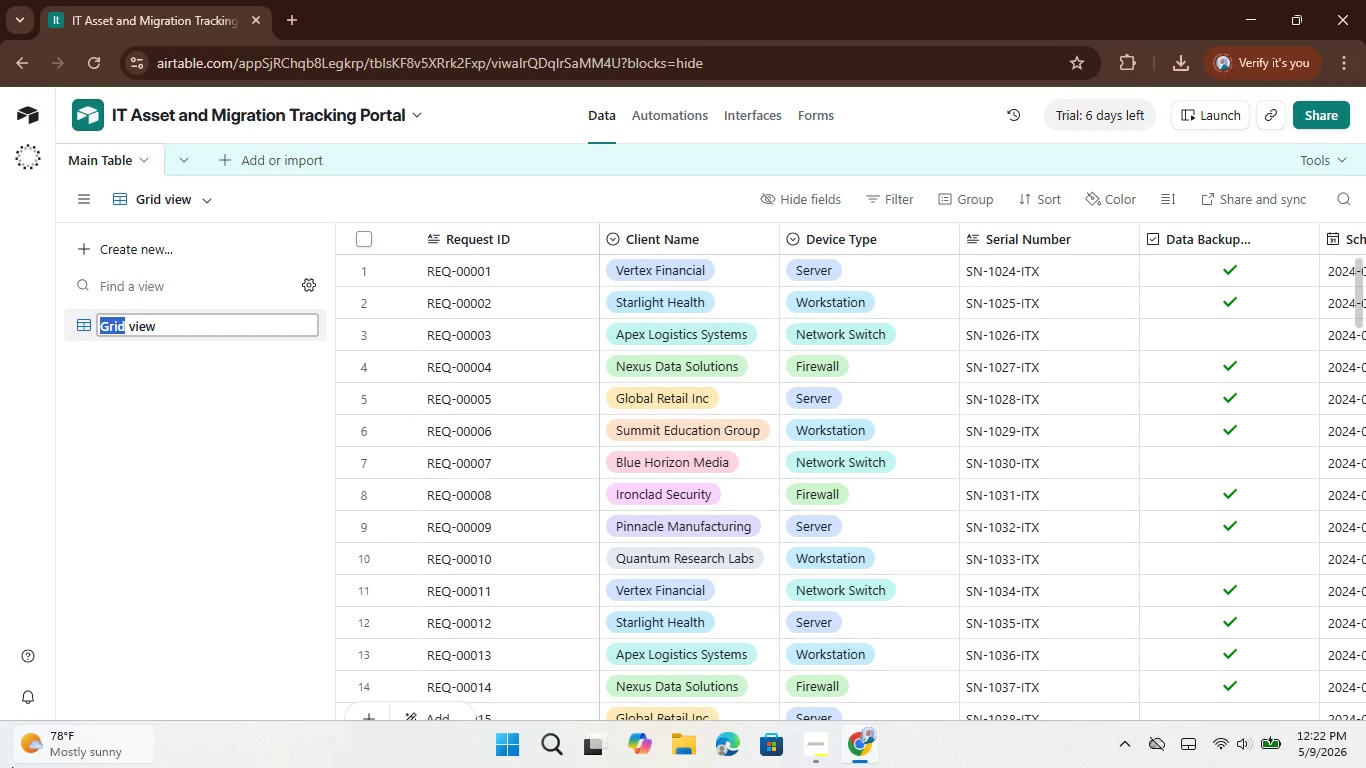 
type(Mai)
 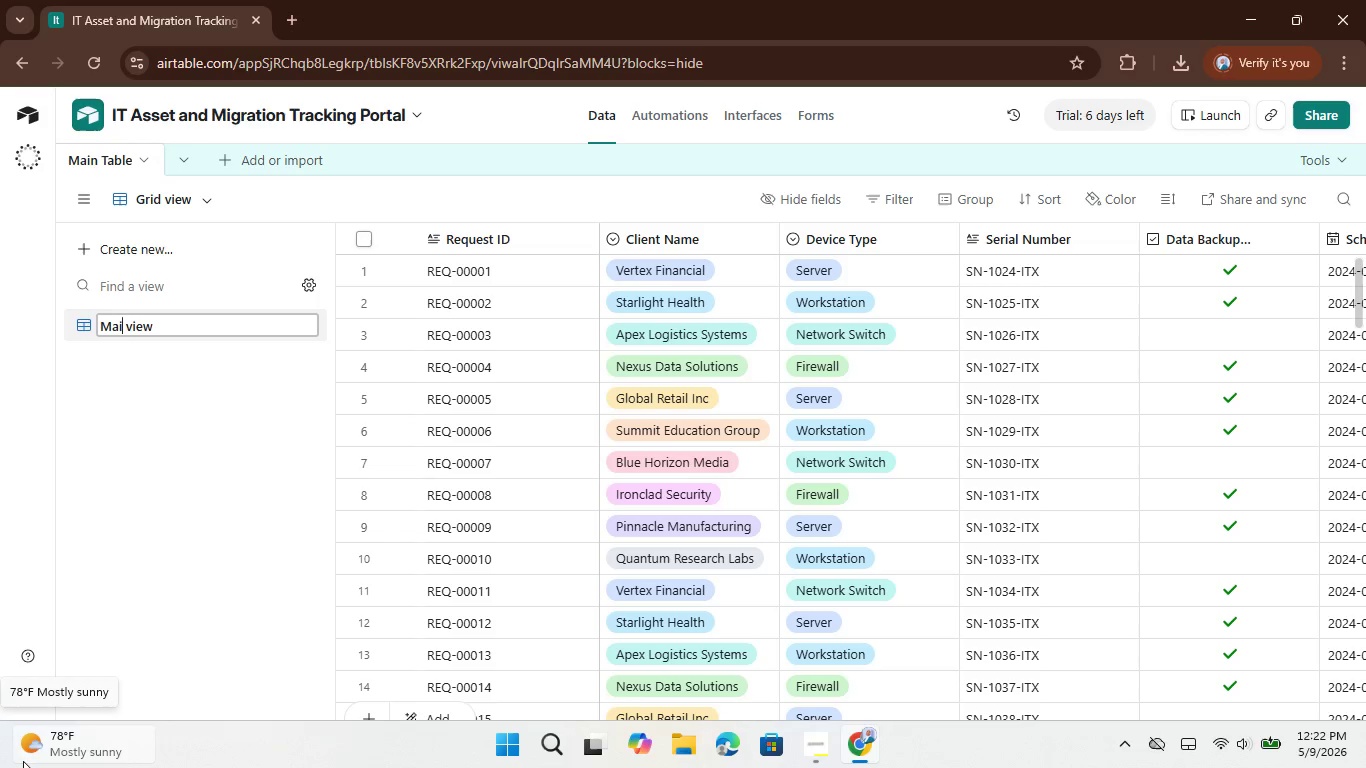 
key(N)
 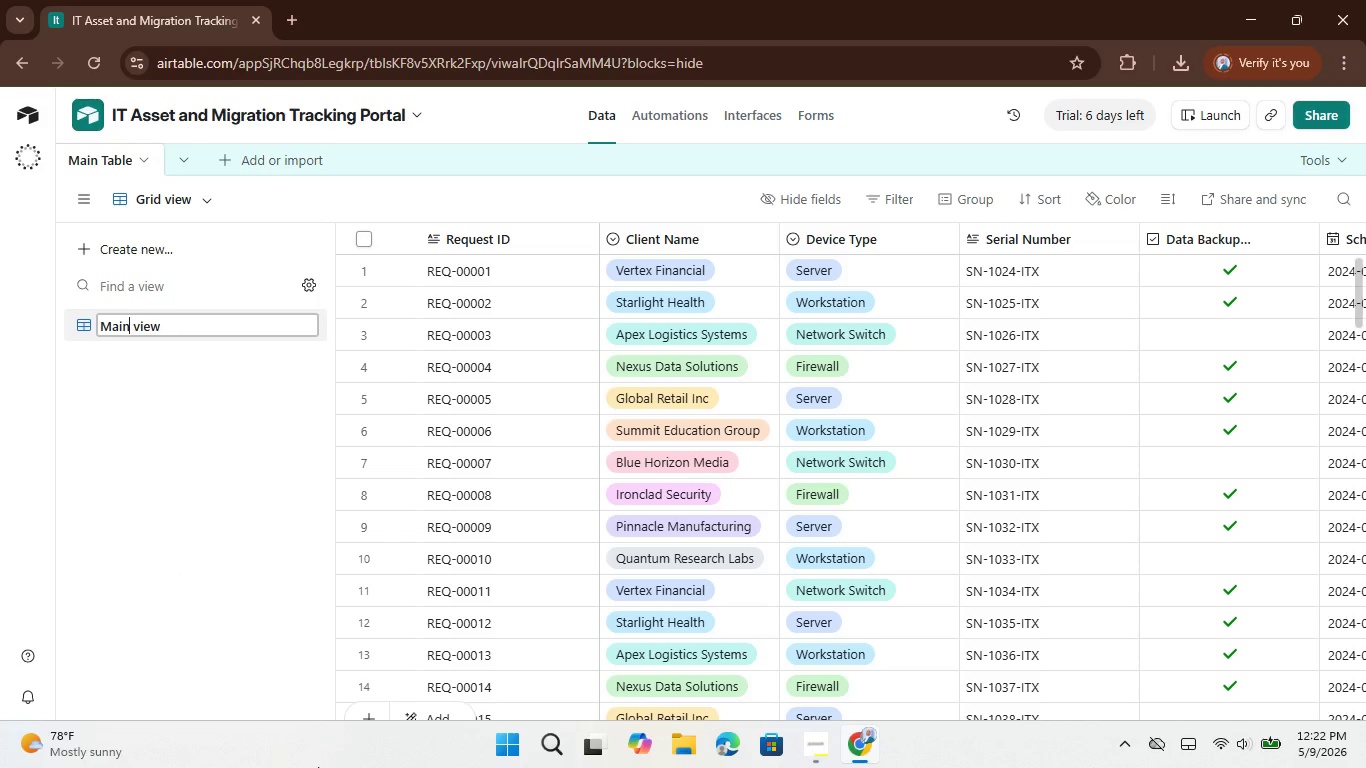 
left_click_drag(start_coordinate=[237, 547], to_coordinate=[235, 558])
 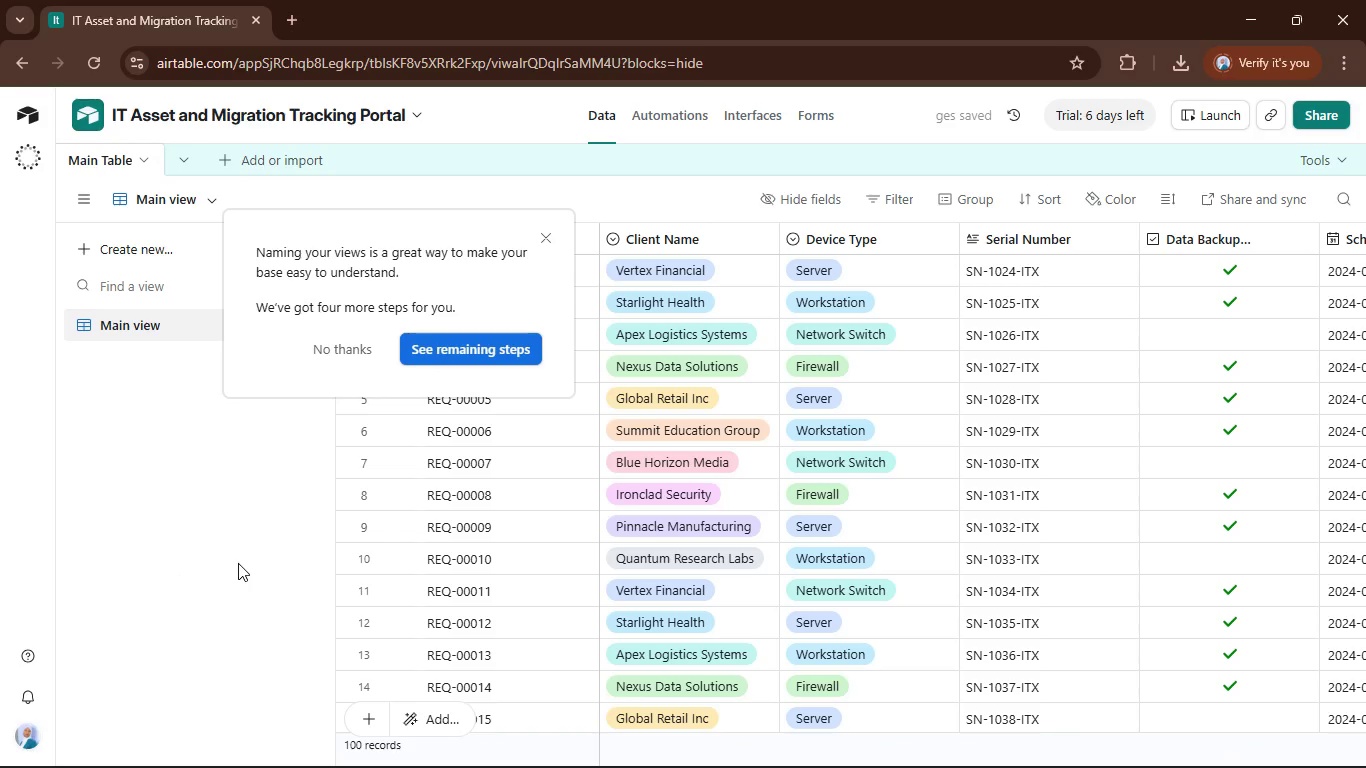 
wait(8.23)
 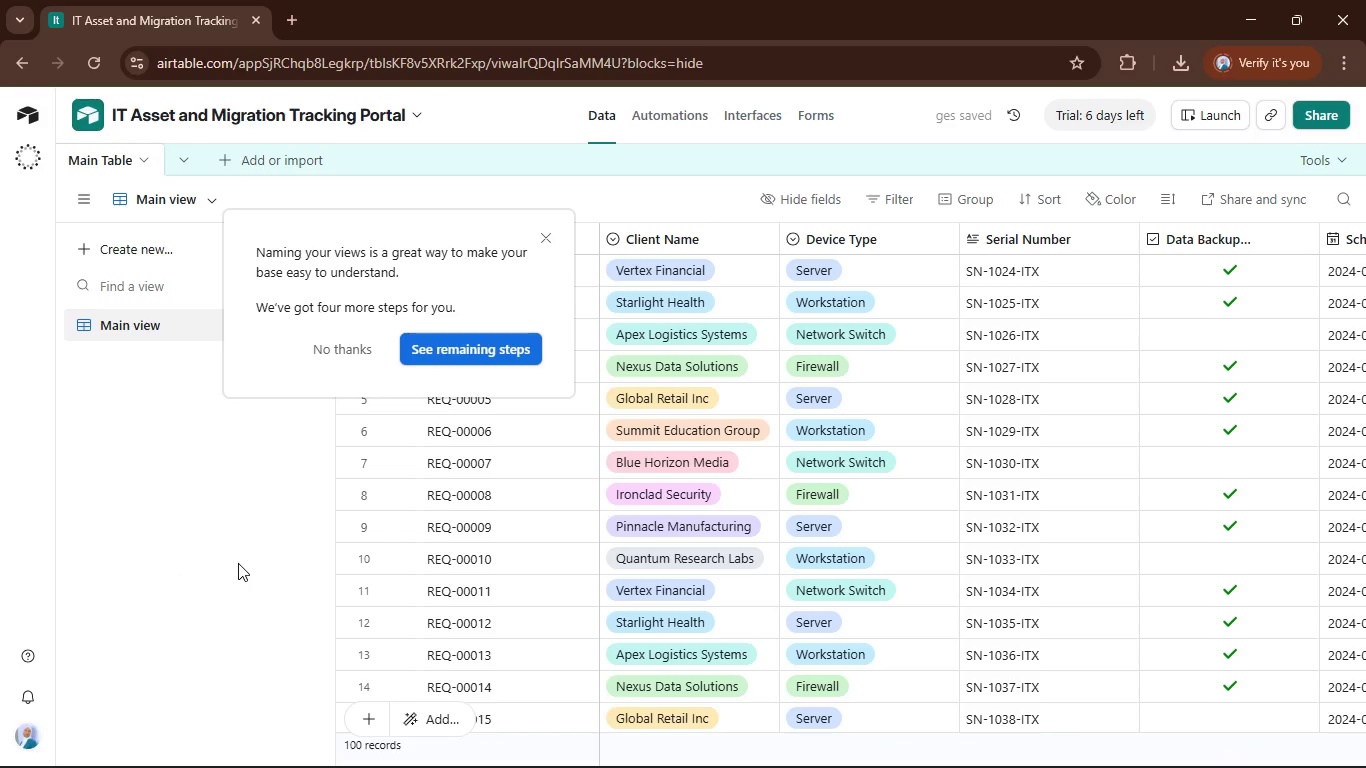 
left_click([378, 339])
 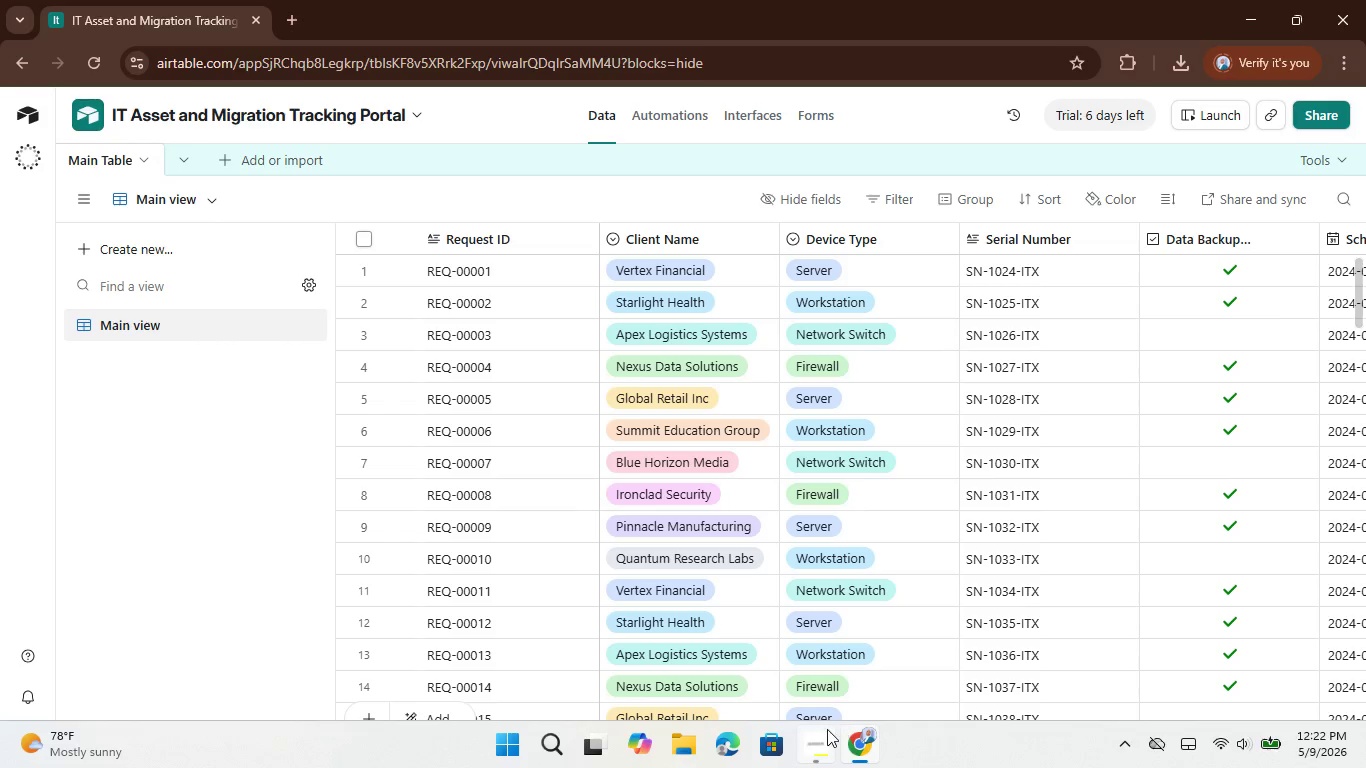 
left_click([843, 649])